 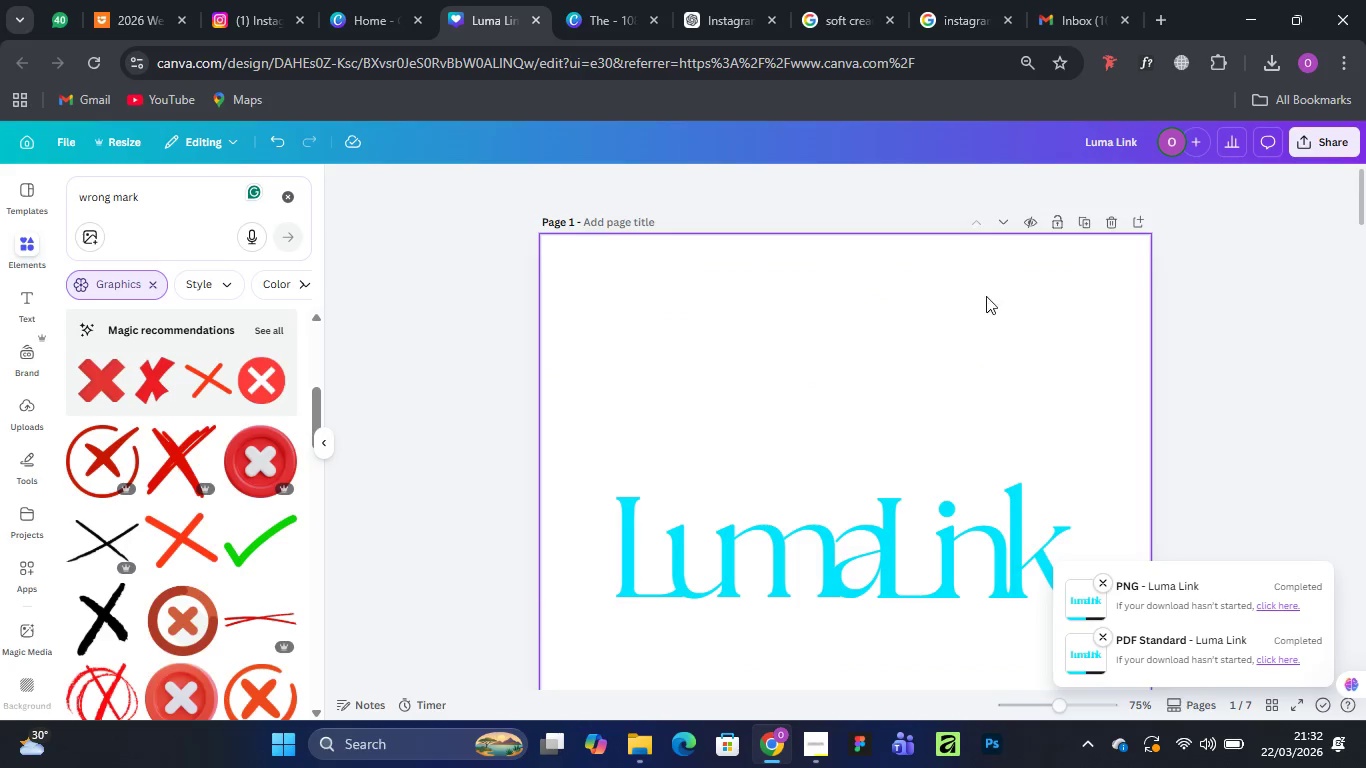 
left_click([1085, 219])
 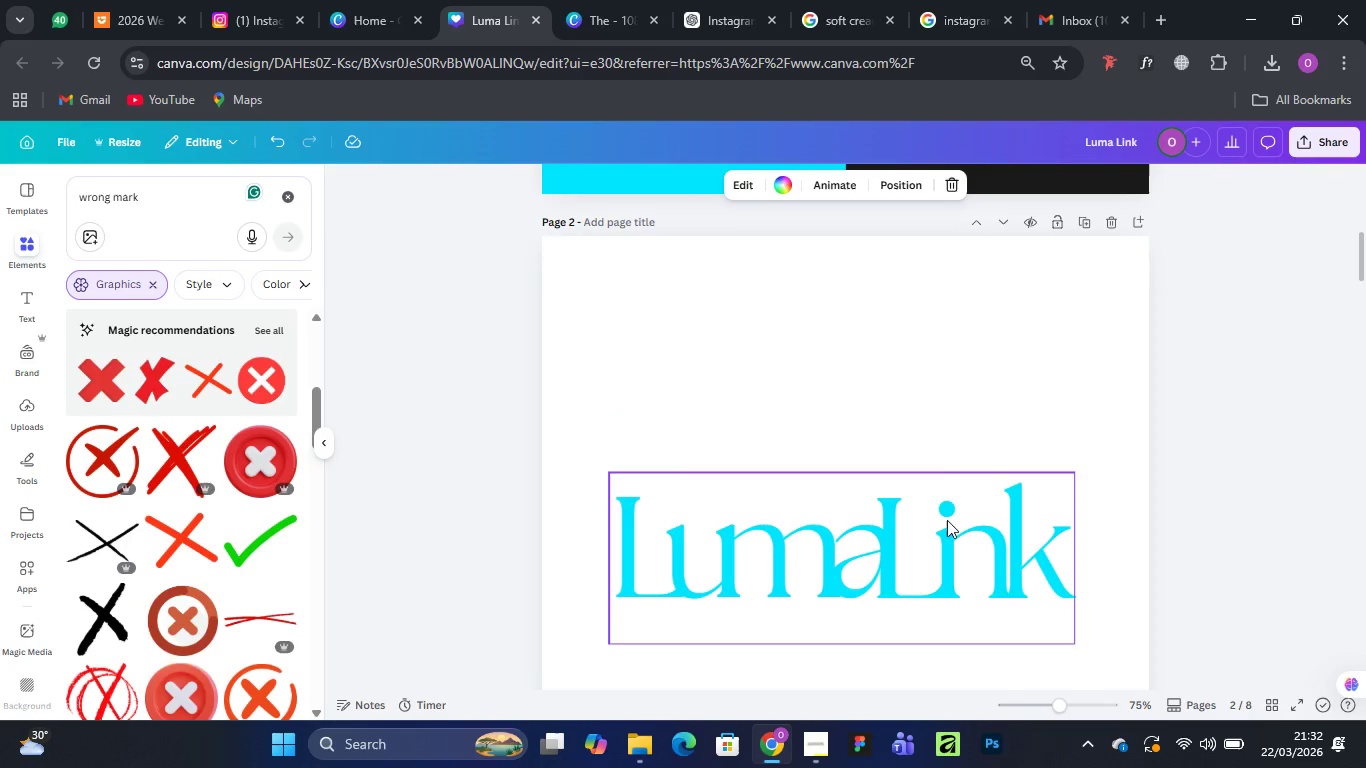 
scroll: coordinate [940, 360], scroll_direction: up, amount: 2.0
 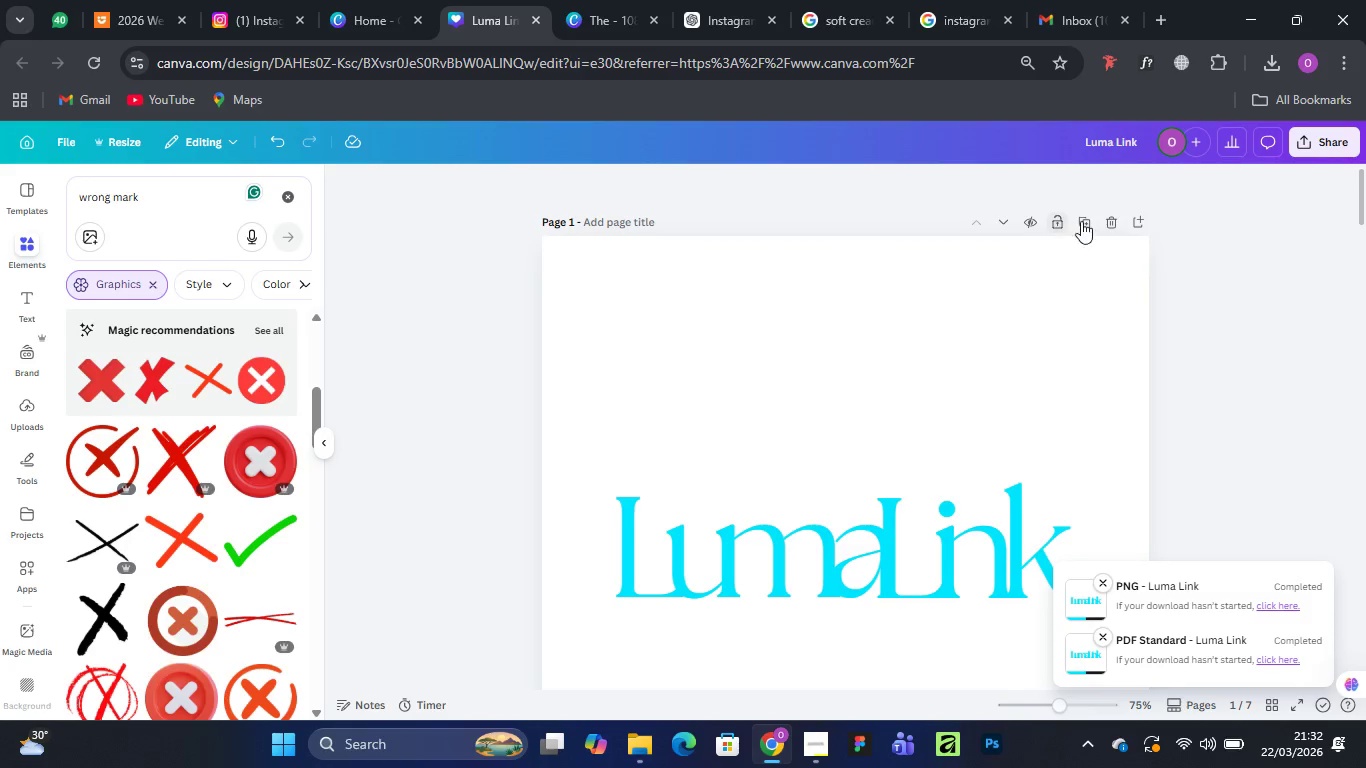 
scroll: coordinate [943, 468], scroll_direction: down, amount: 1.0
 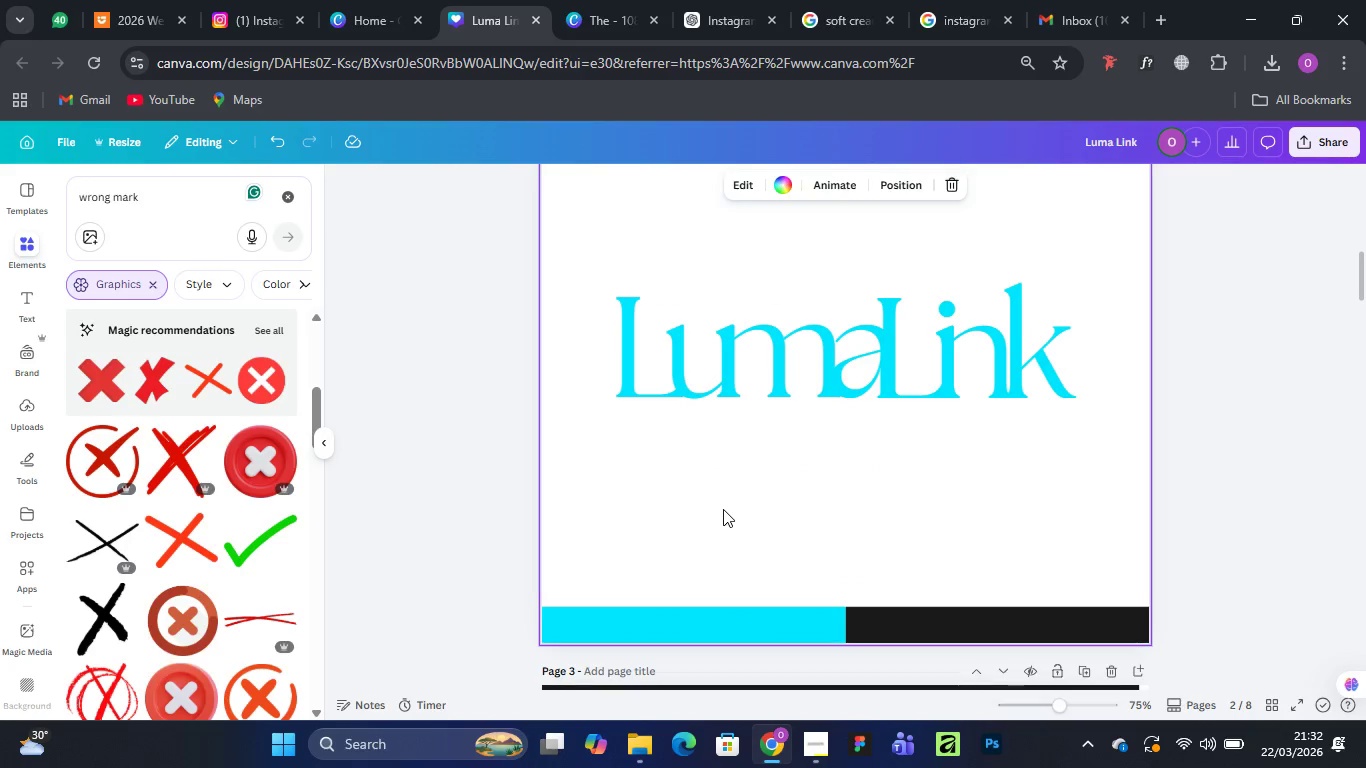 
left_click_drag(start_coordinate=[731, 509], to_coordinate=[1022, 658])
 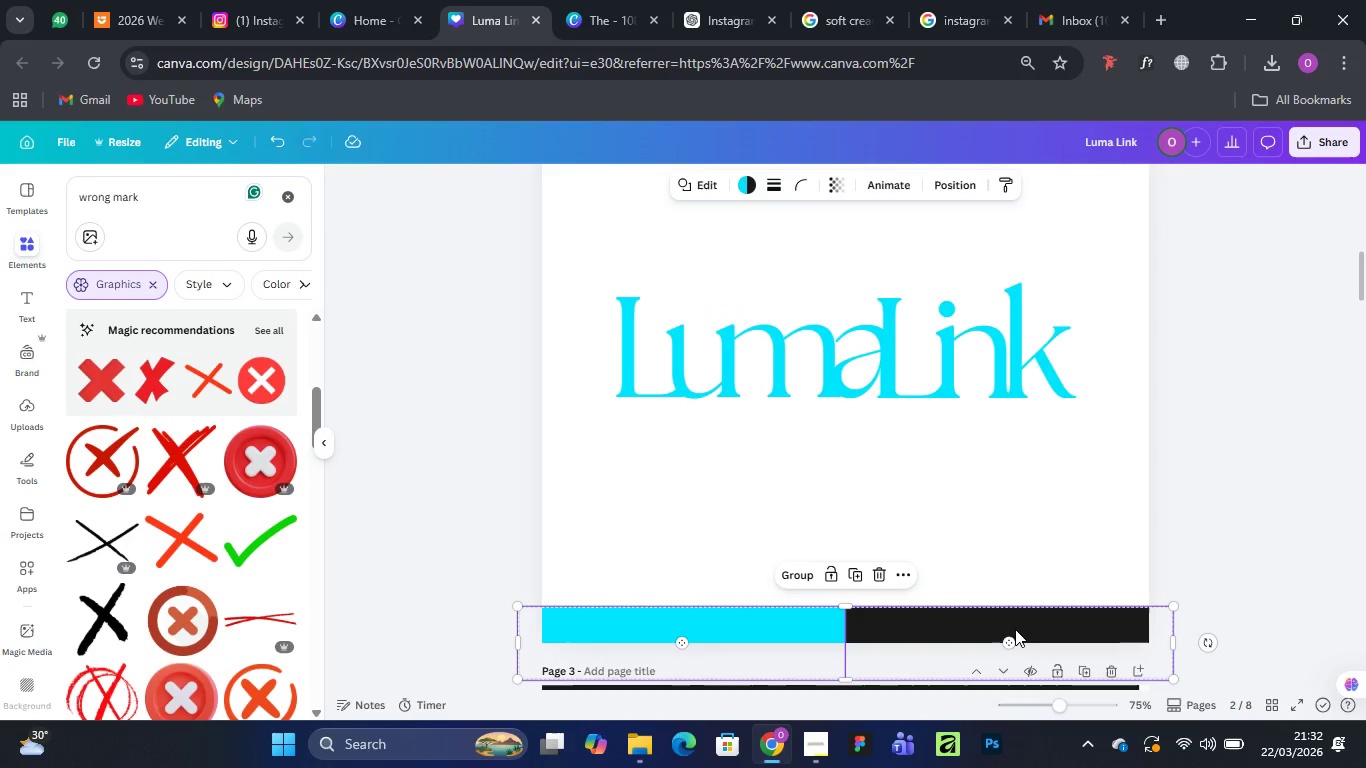 
key(Delete)
 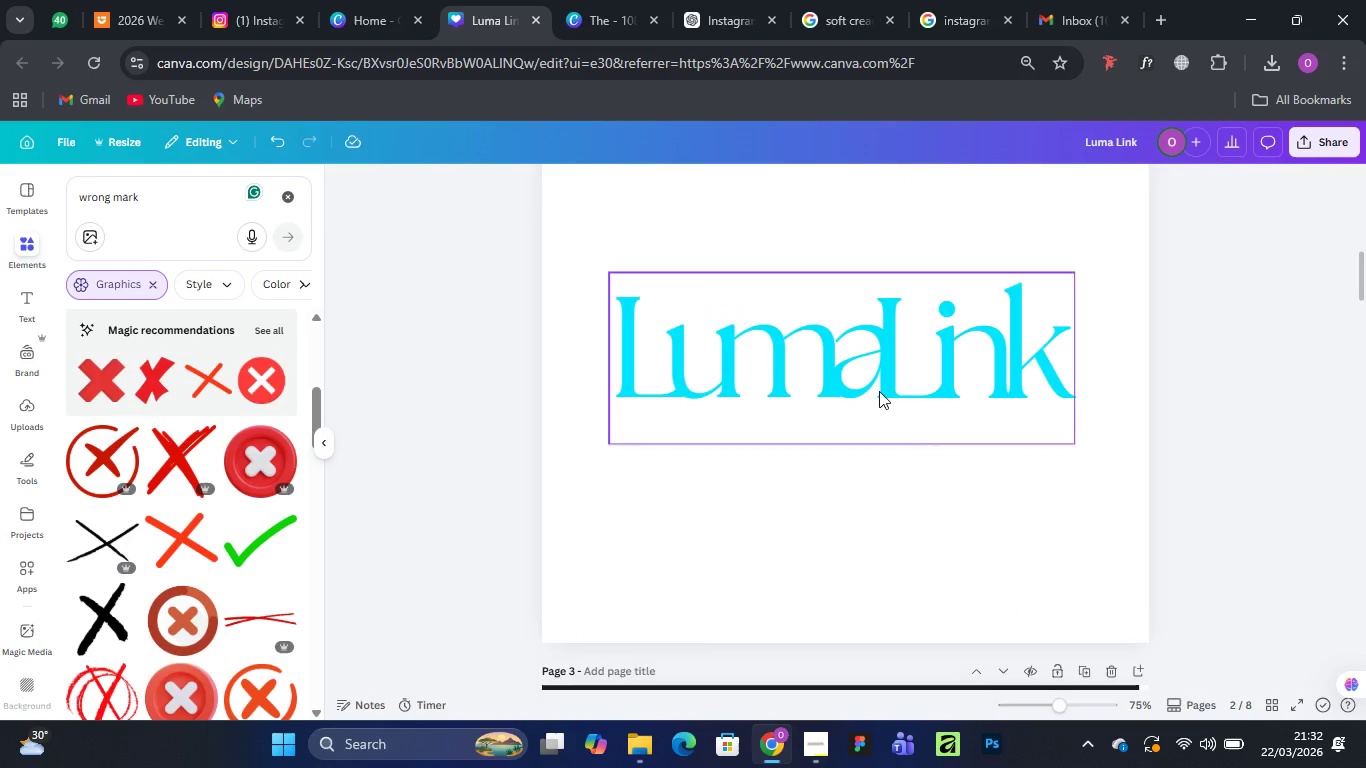 
left_click([879, 380])
 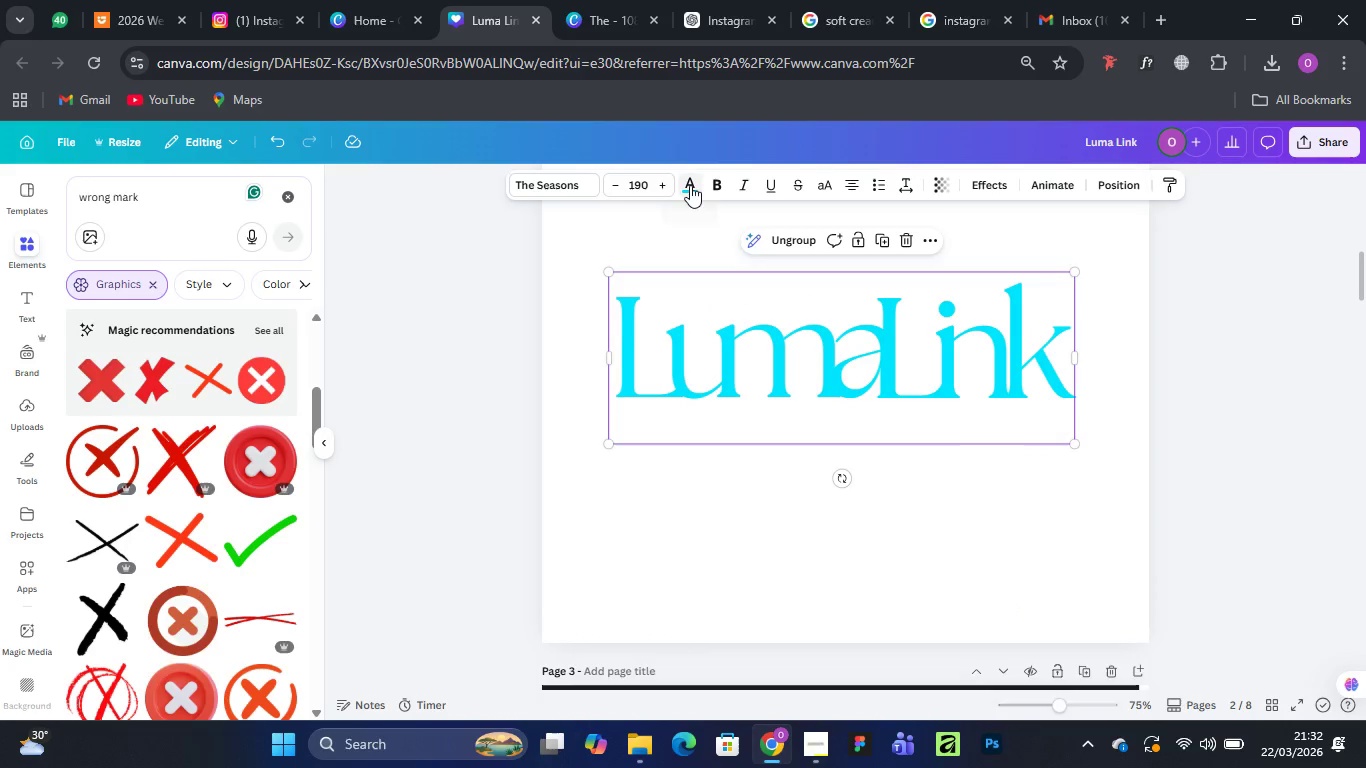 
left_click([690, 185])
 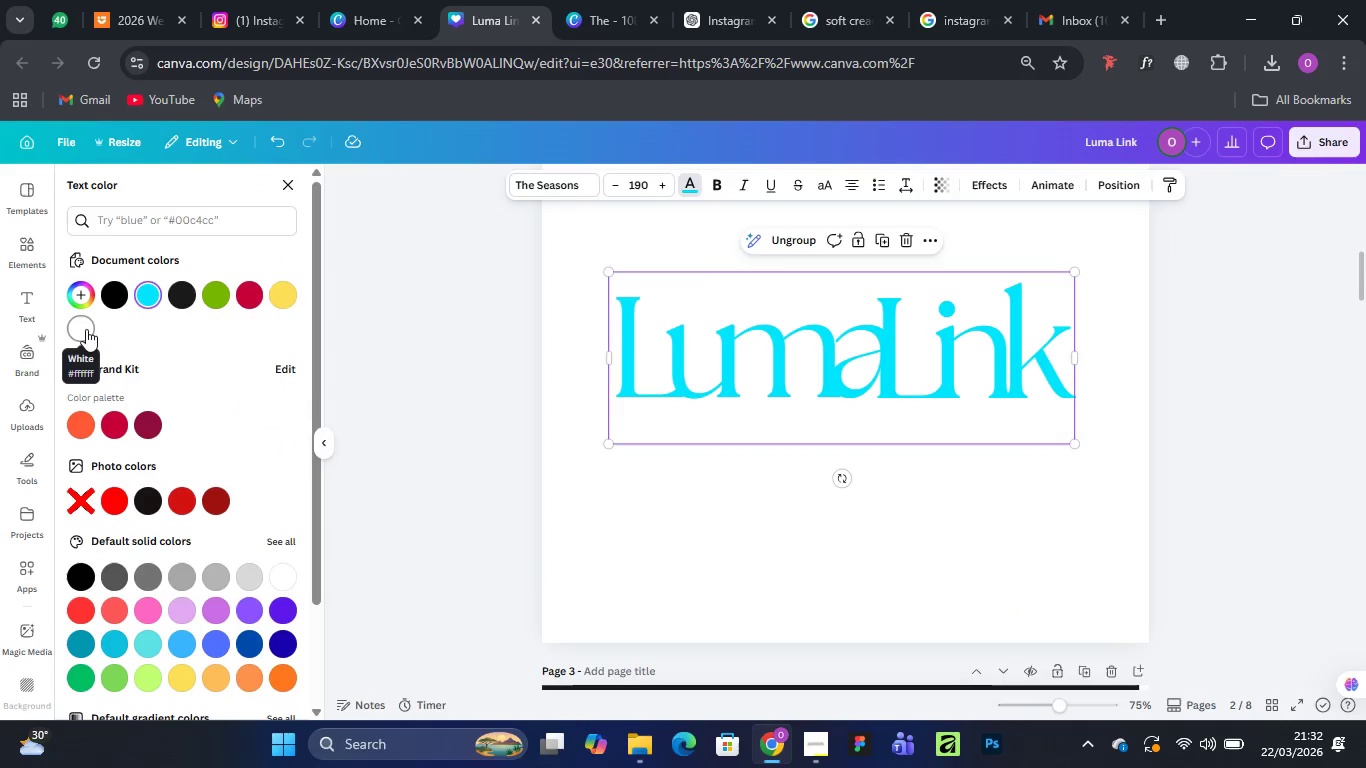 
left_click([110, 302])
 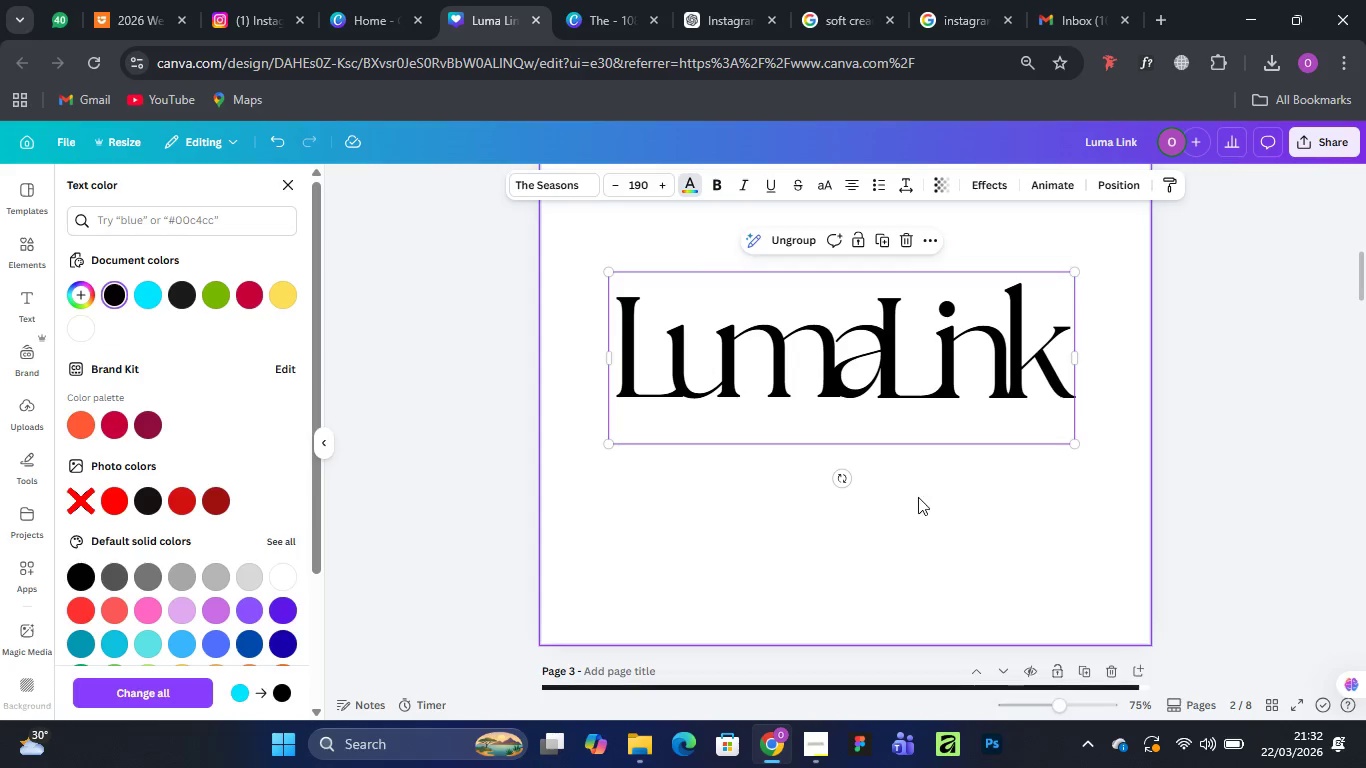 
left_click([1062, 505])
 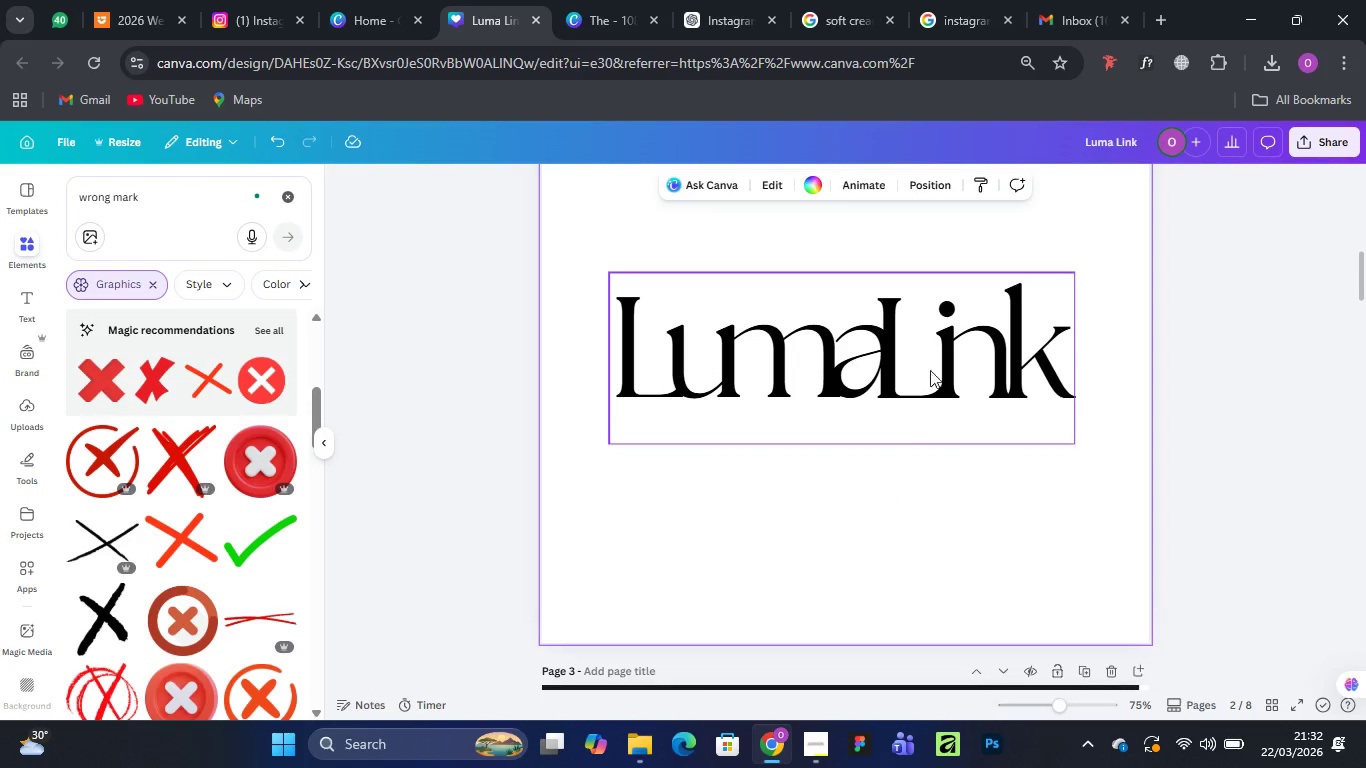 
scroll: coordinate [899, 438], scroll_direction: up, amount: 1.0
 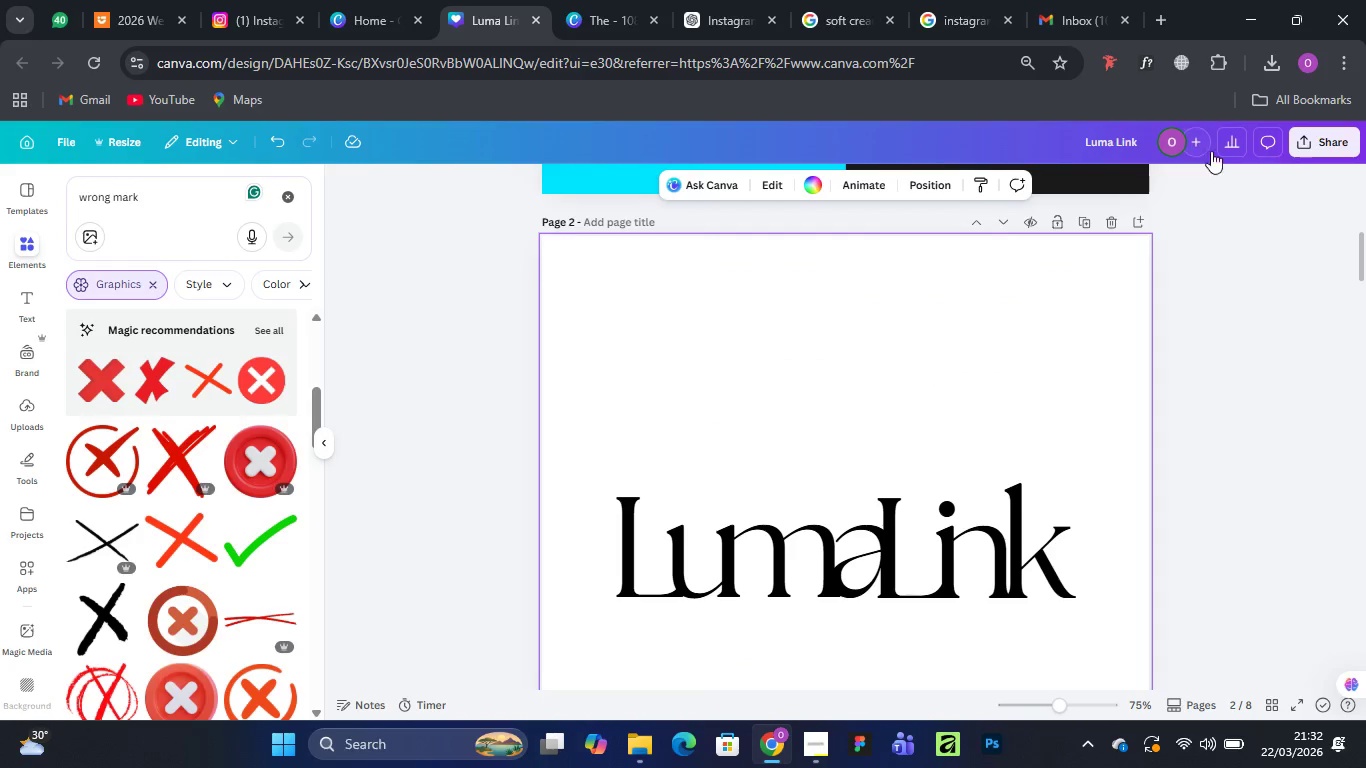 
left_click([1320, 137])
 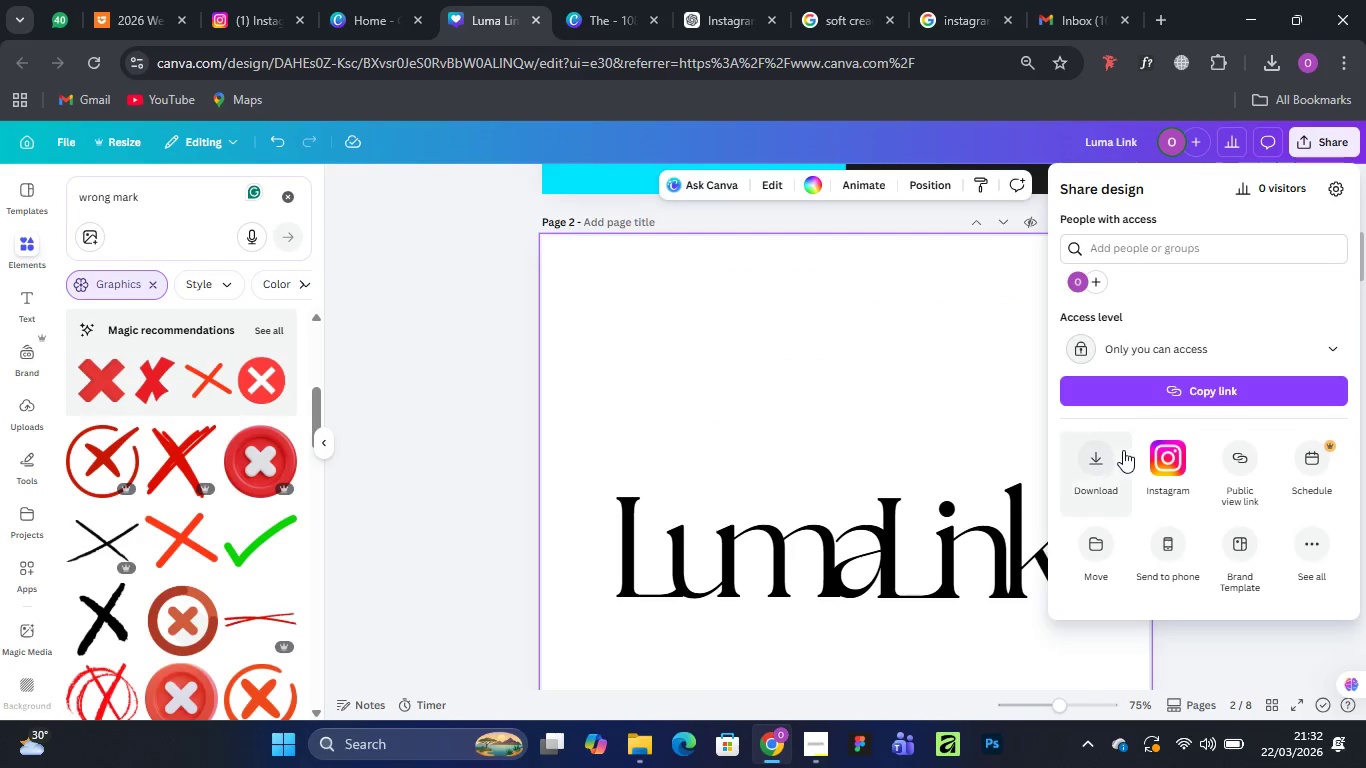 
left_click([1095, 455])
 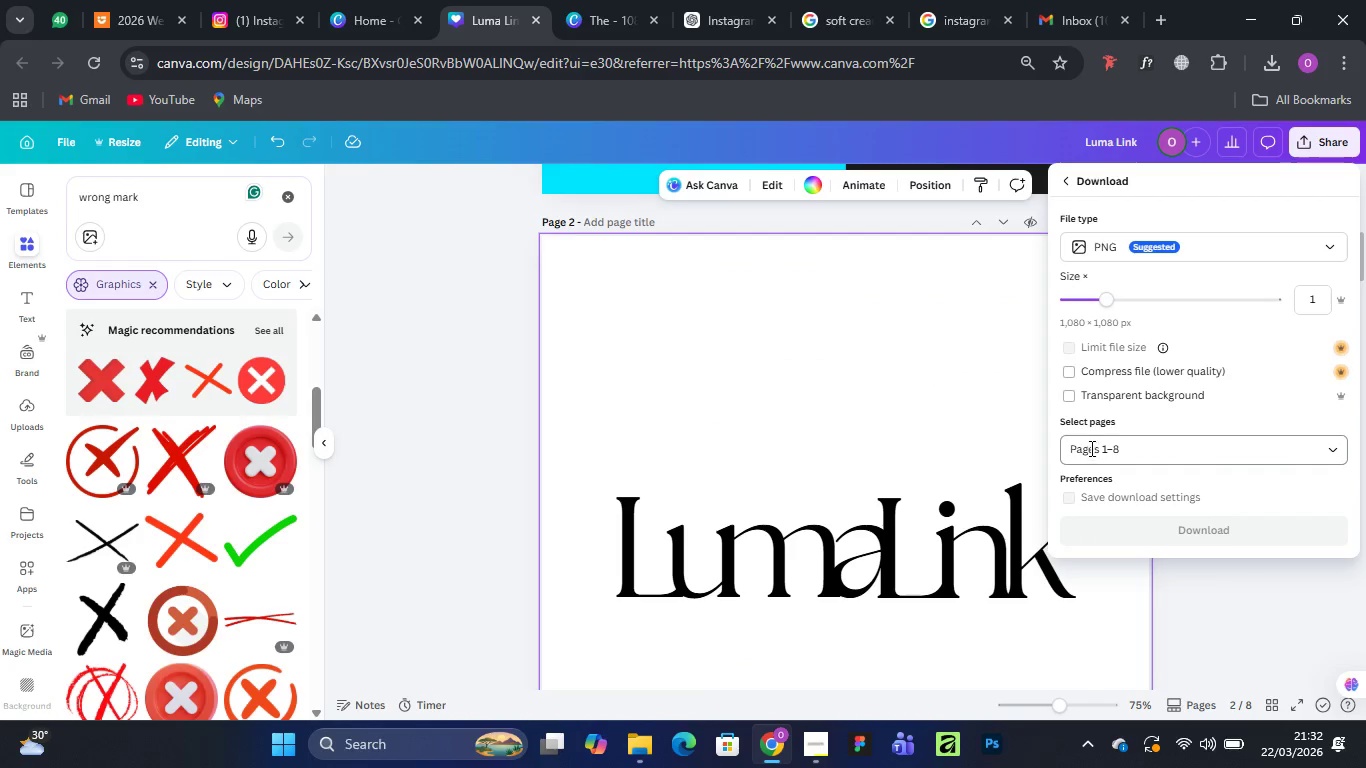 
mouse_move([1100, 442])
 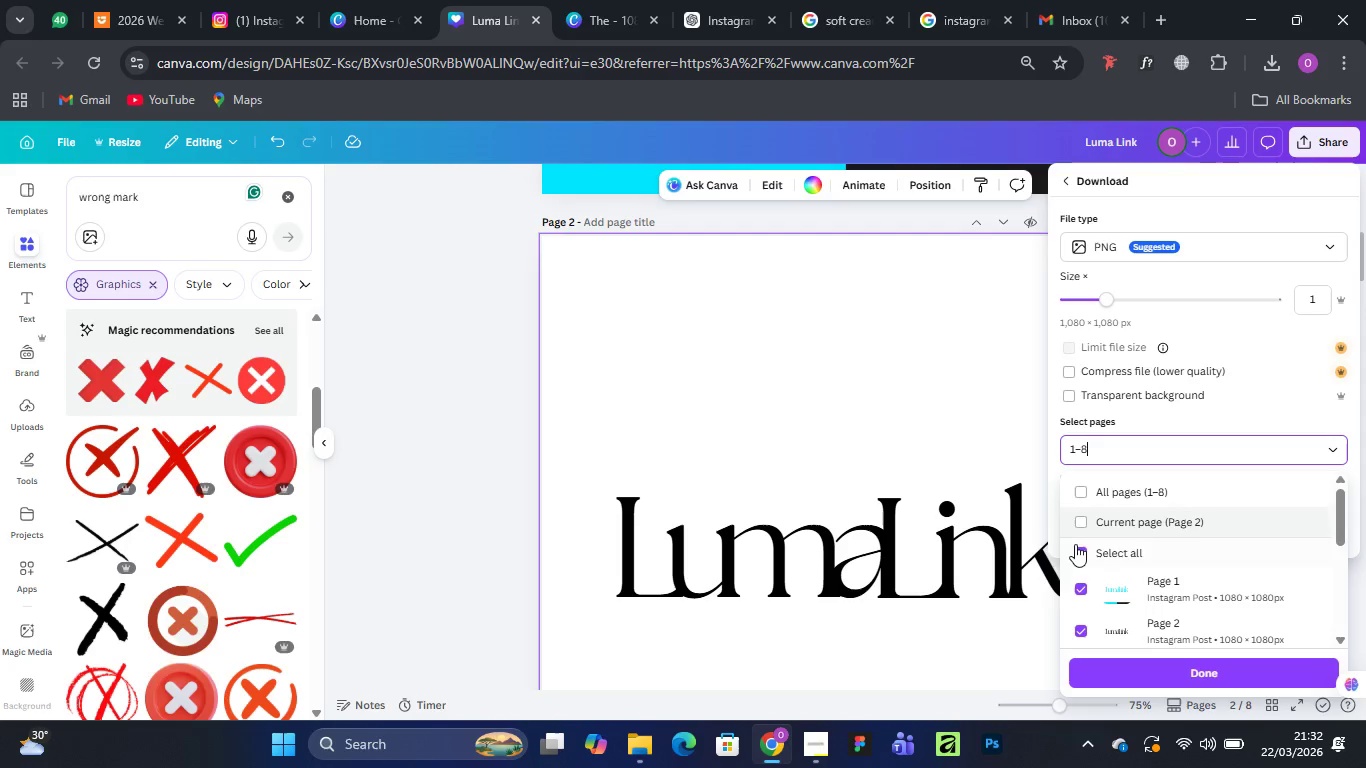 
left_click([1078, 553])
 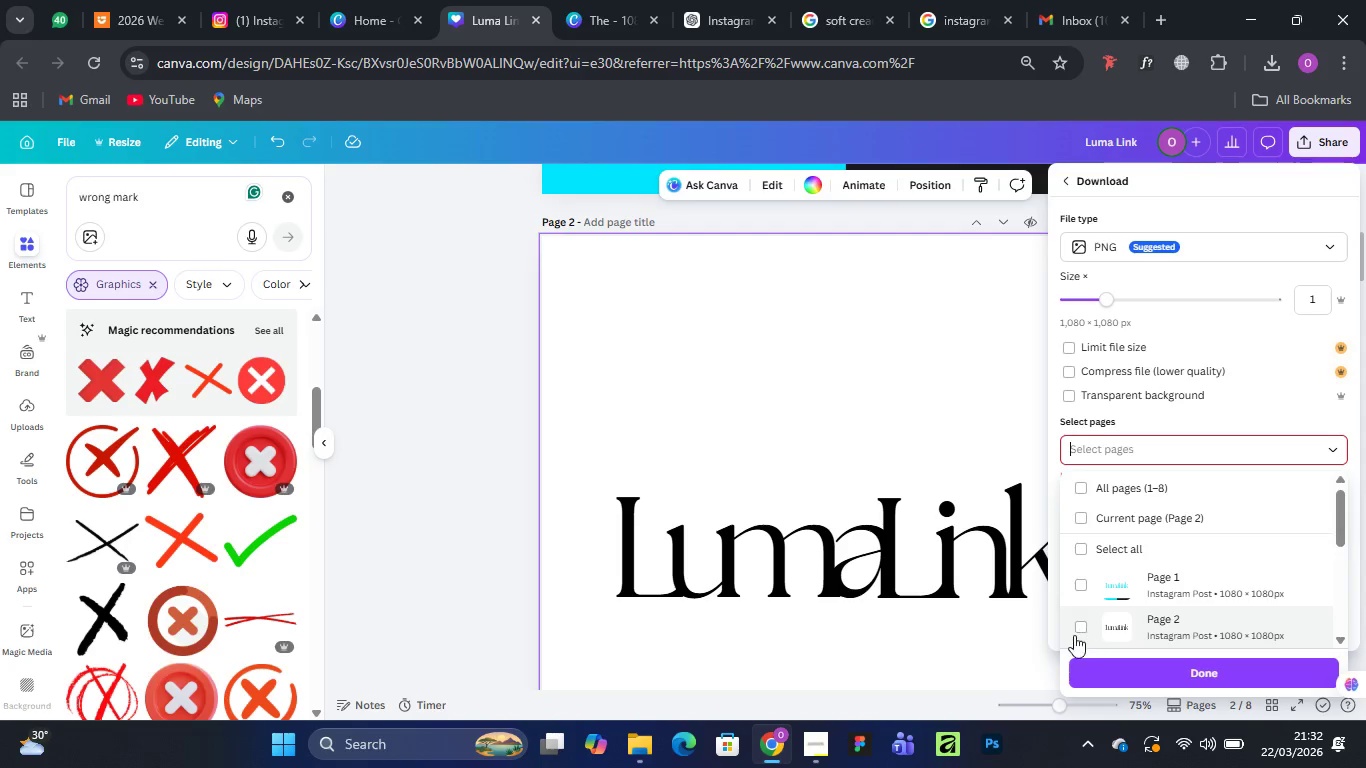 
left_click([1087, 629])
 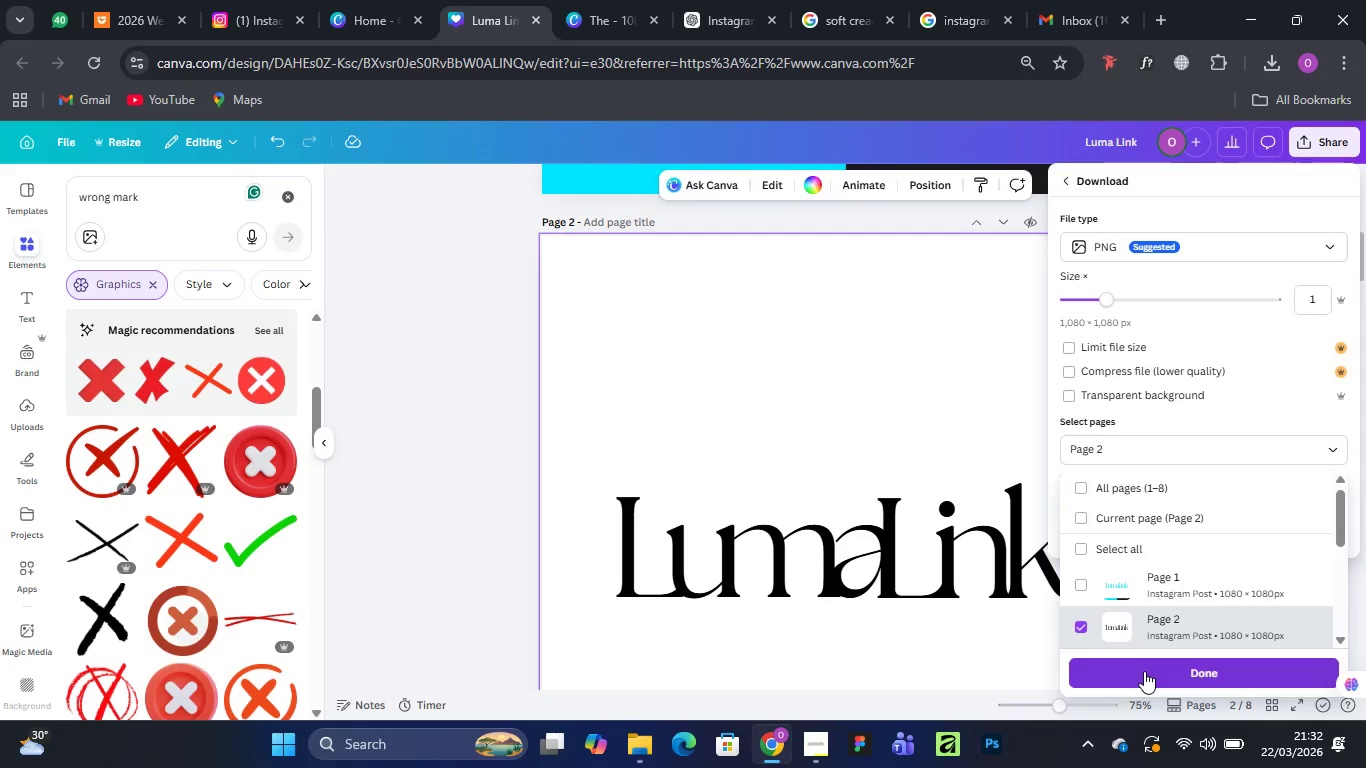 
left_click([849, 359])
 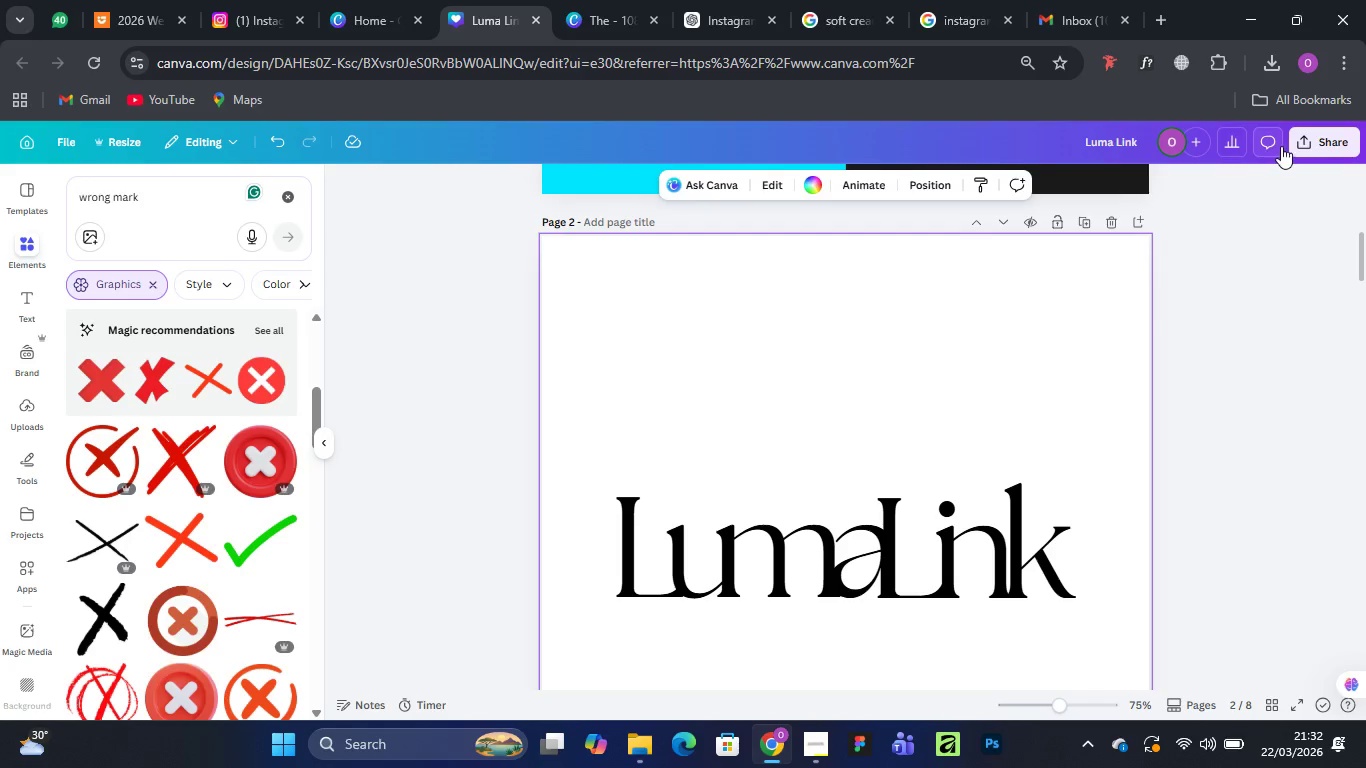 
left_click([1314, 143])
 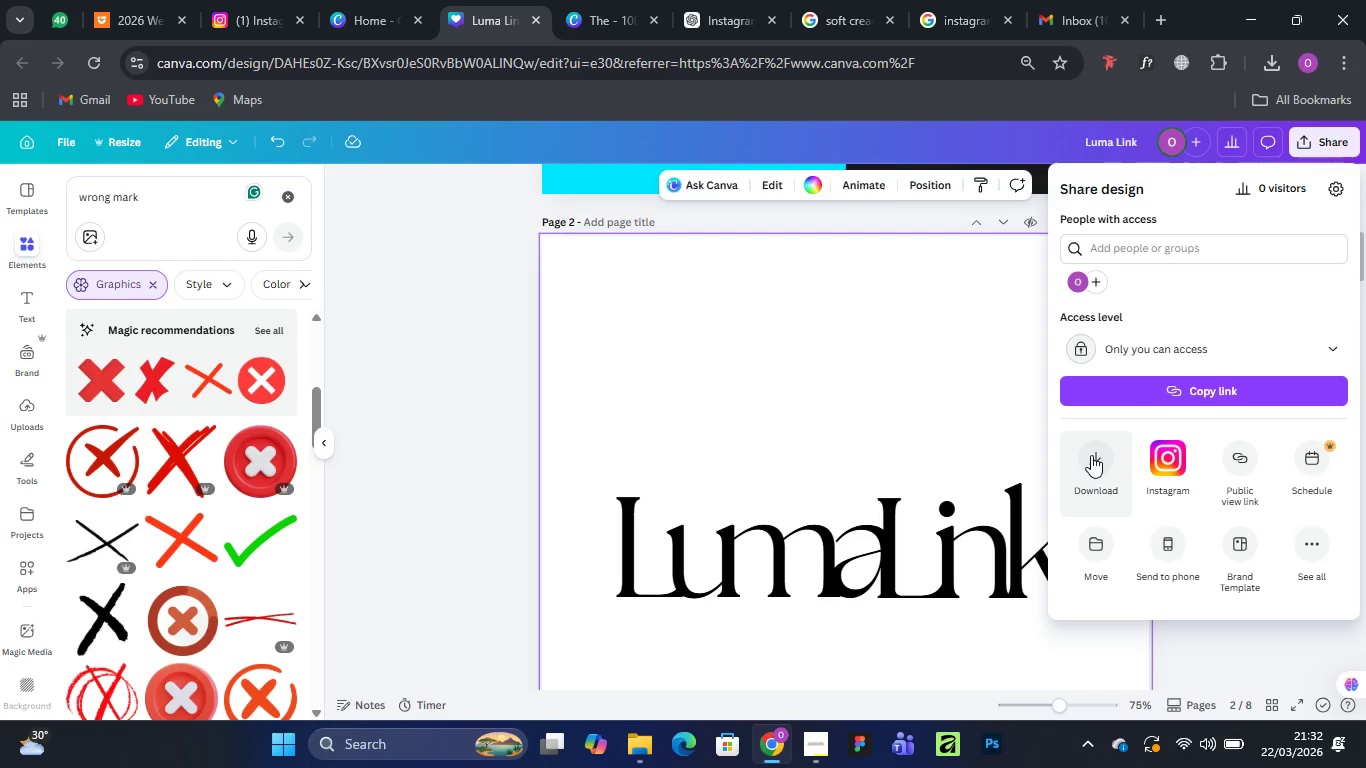 
left_click([1091, 455])
 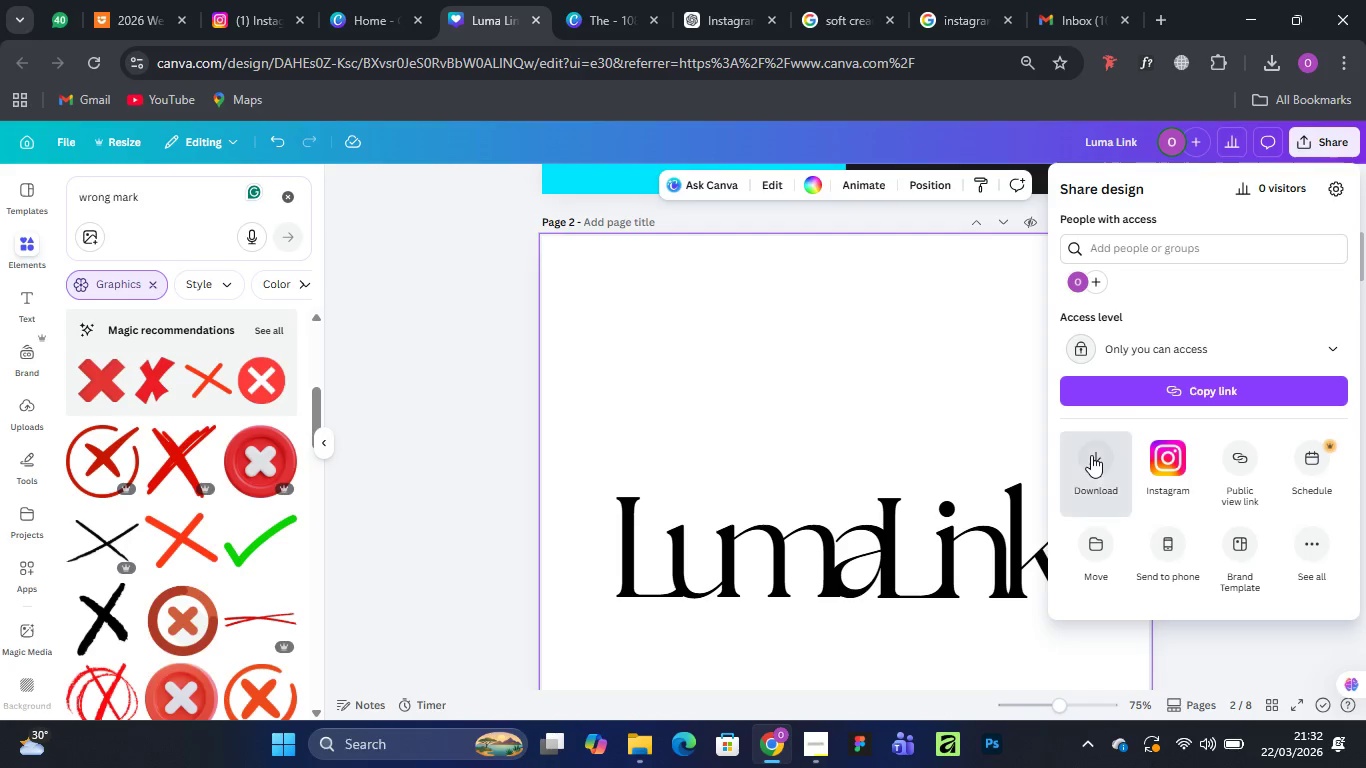 
mouse_move([1091, 425])
 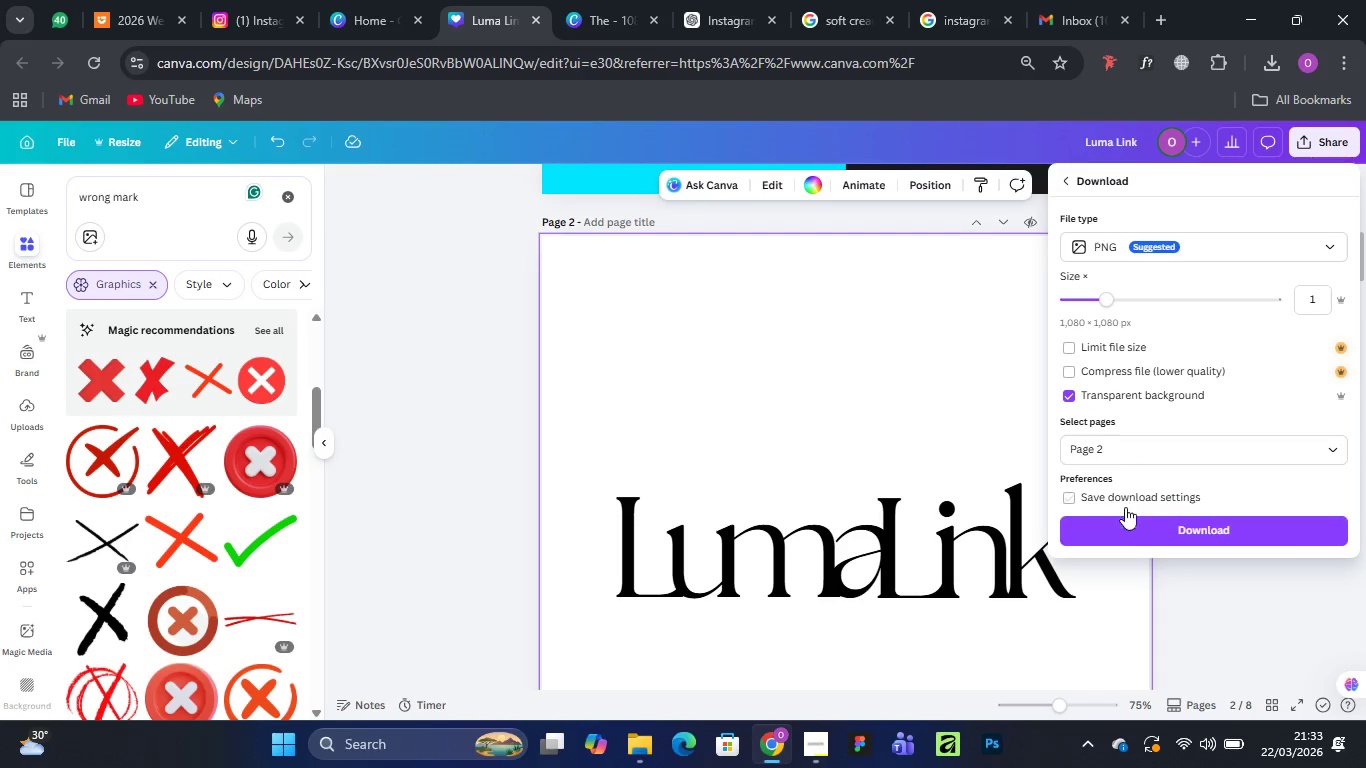 
wait(13.93)
 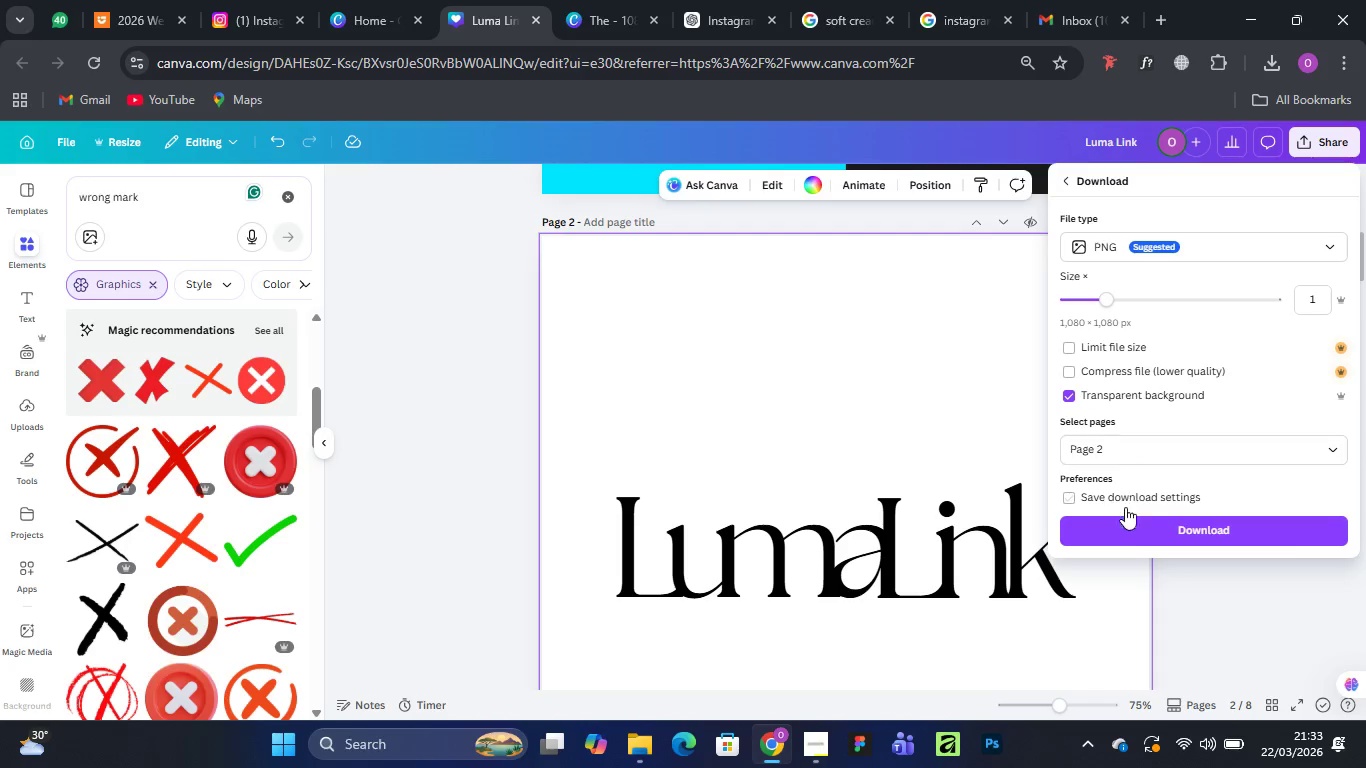 
left_click([1124, 522])
 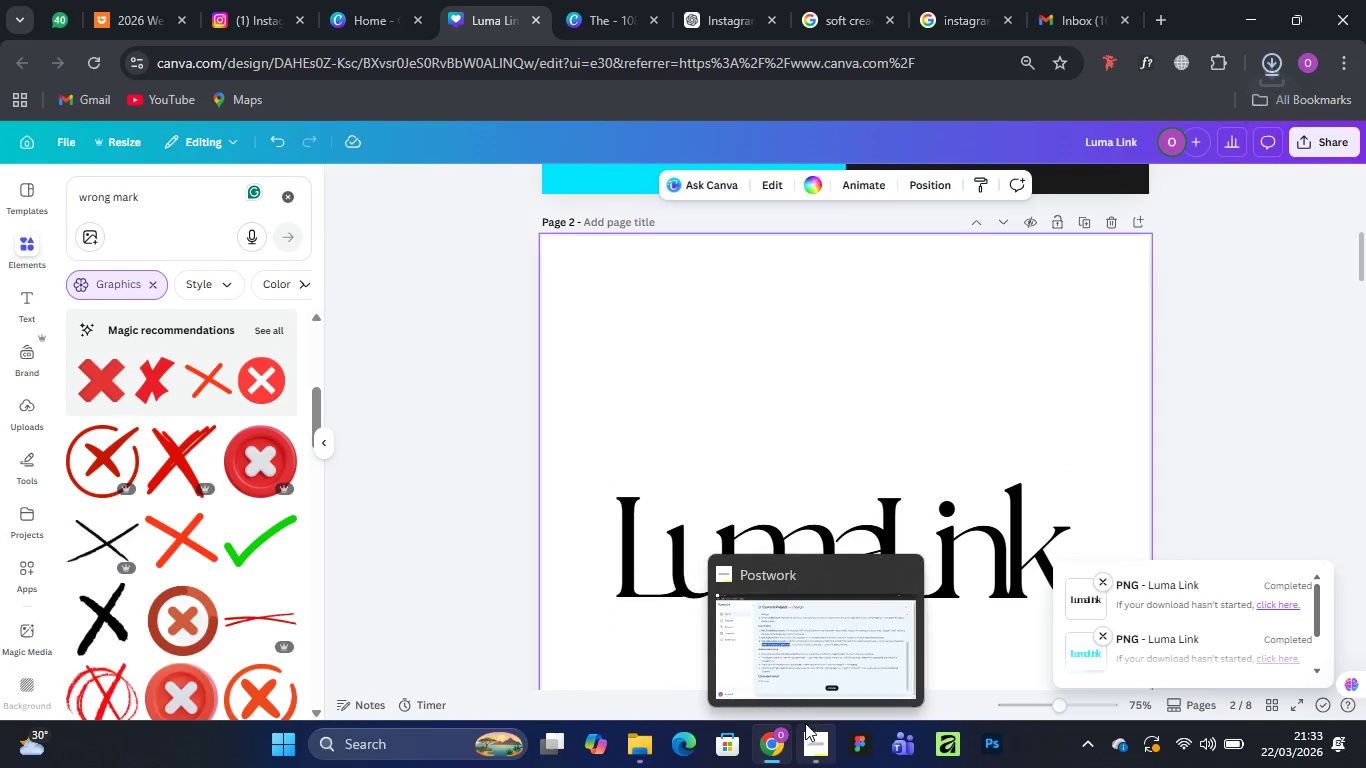 
wait(5.17)
 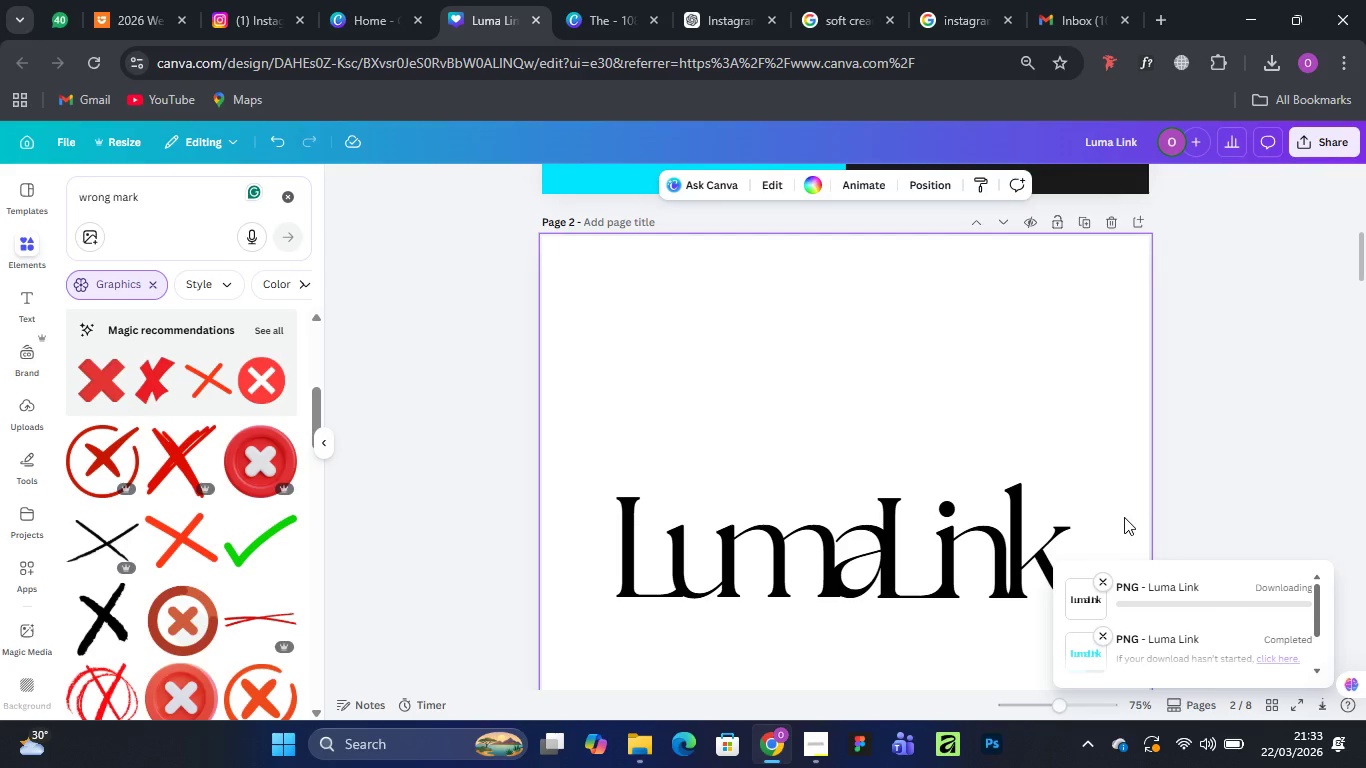 
left_click([1240, 470])
 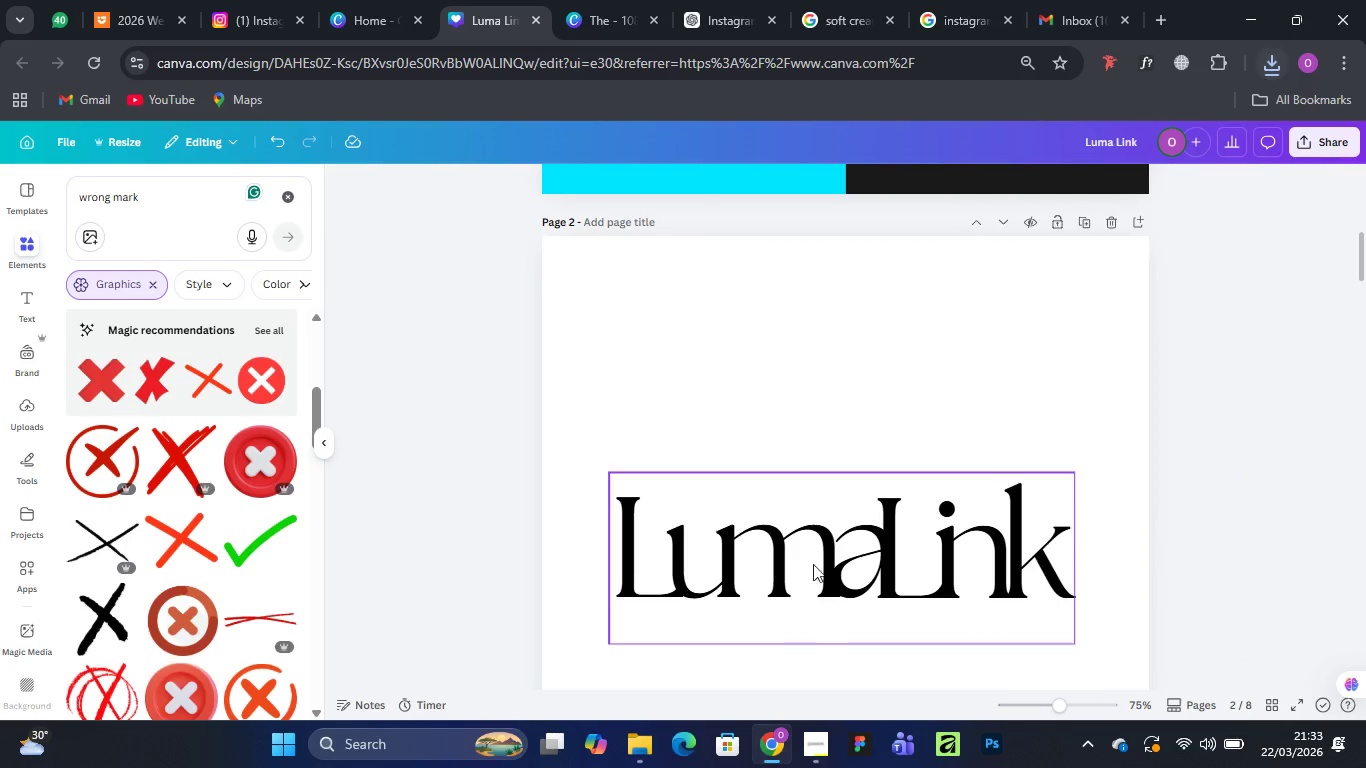 
left_click([849, 564])
 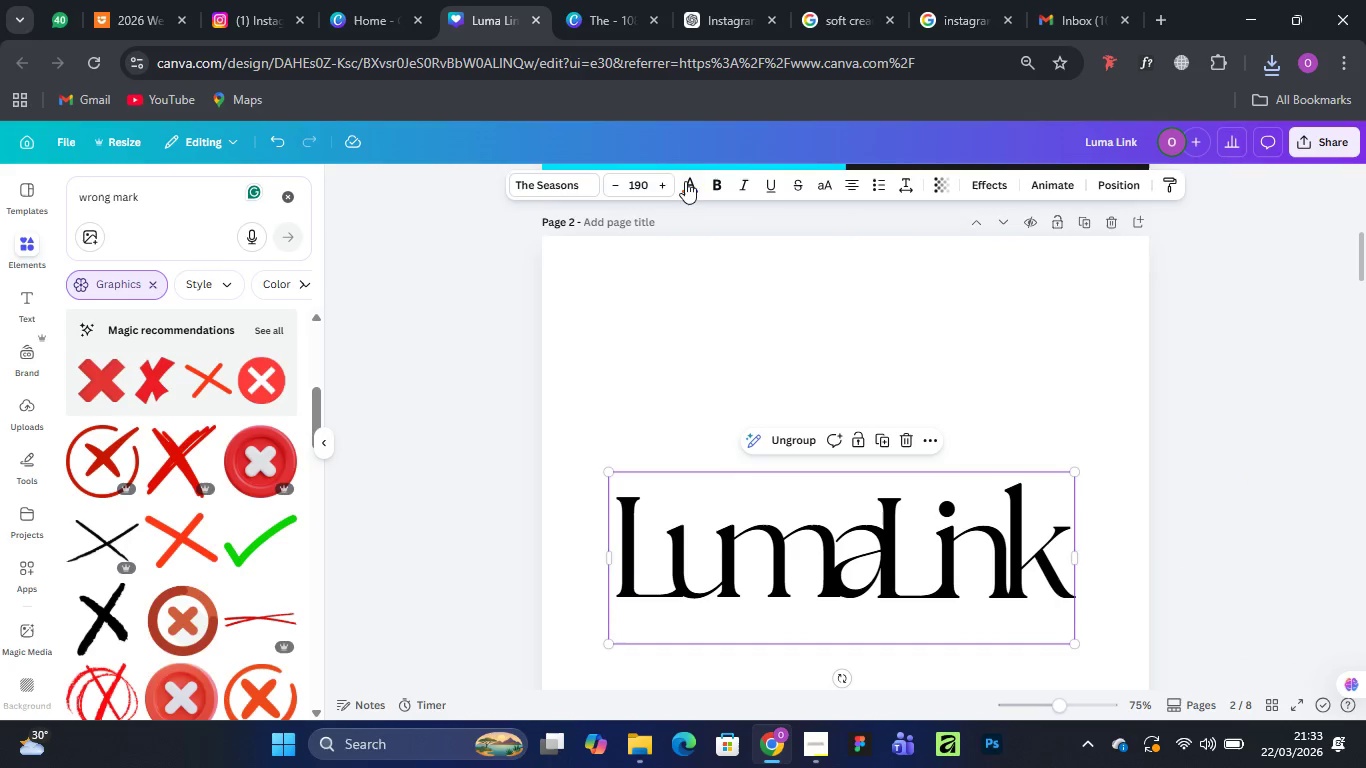 
left_click([695, 183])
 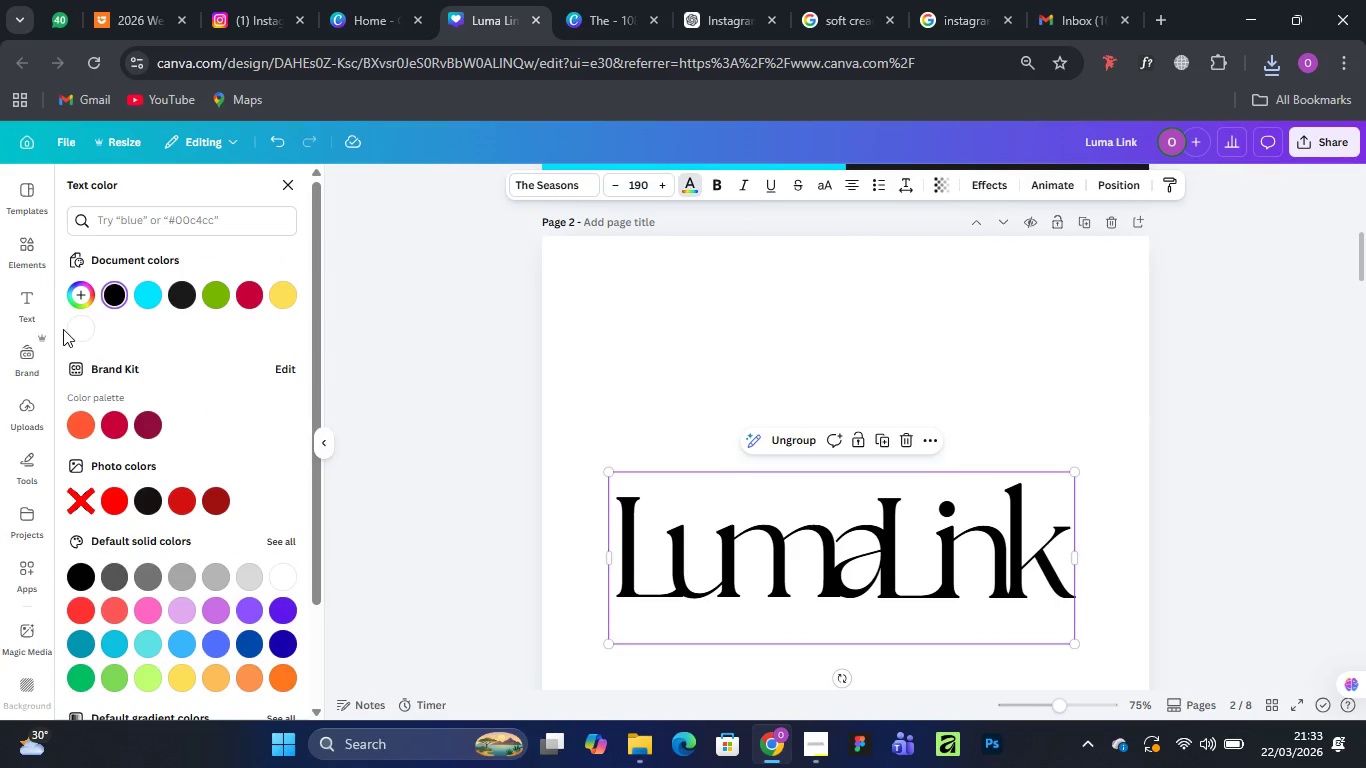 
left_click([75, 329])
 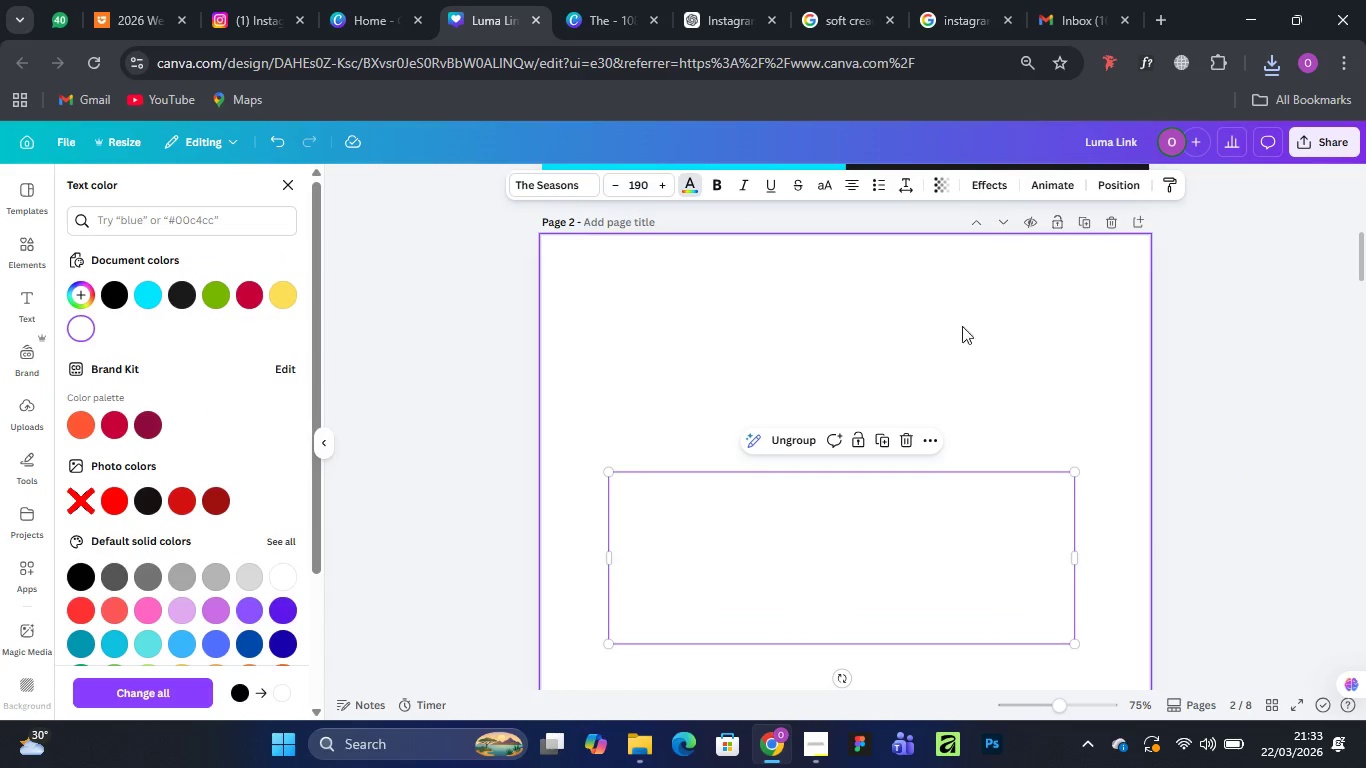 
left_click([996, 315])
 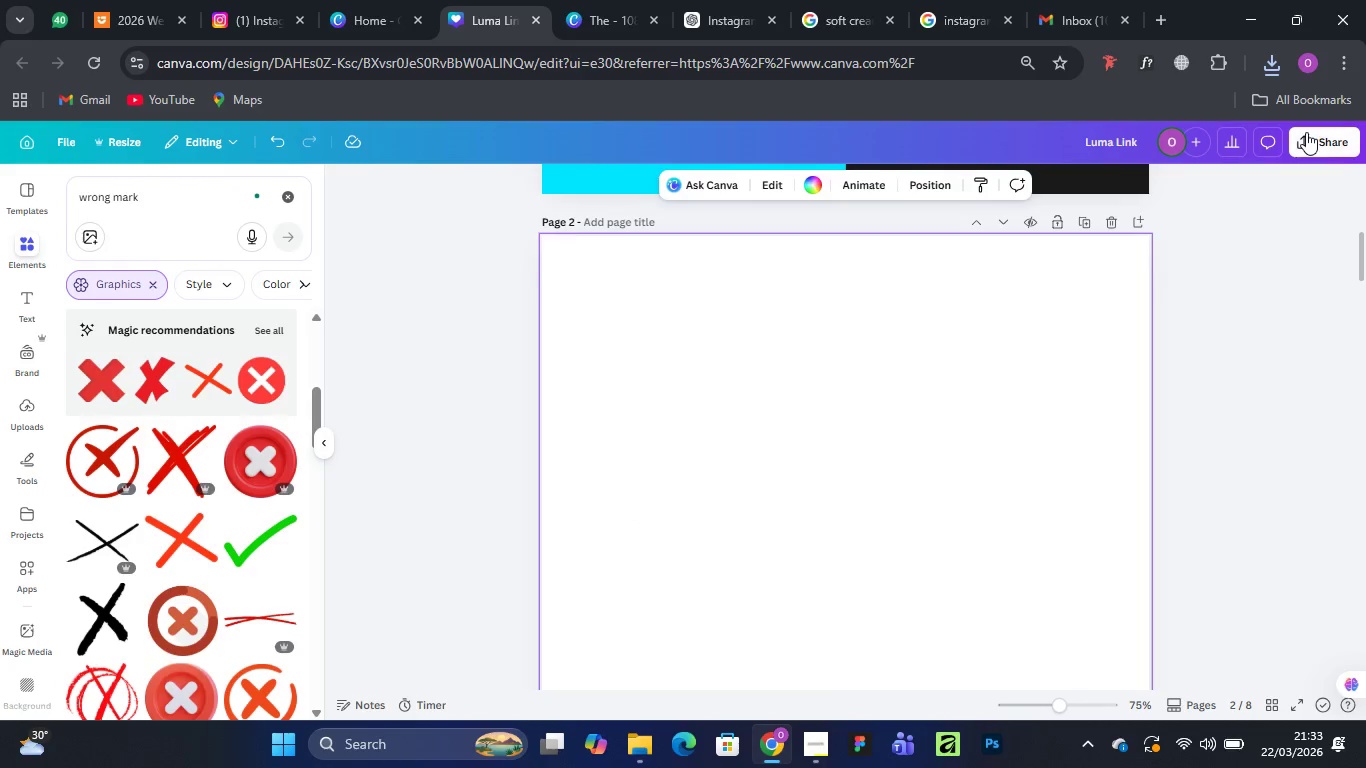 
left_click([1308, 132])
 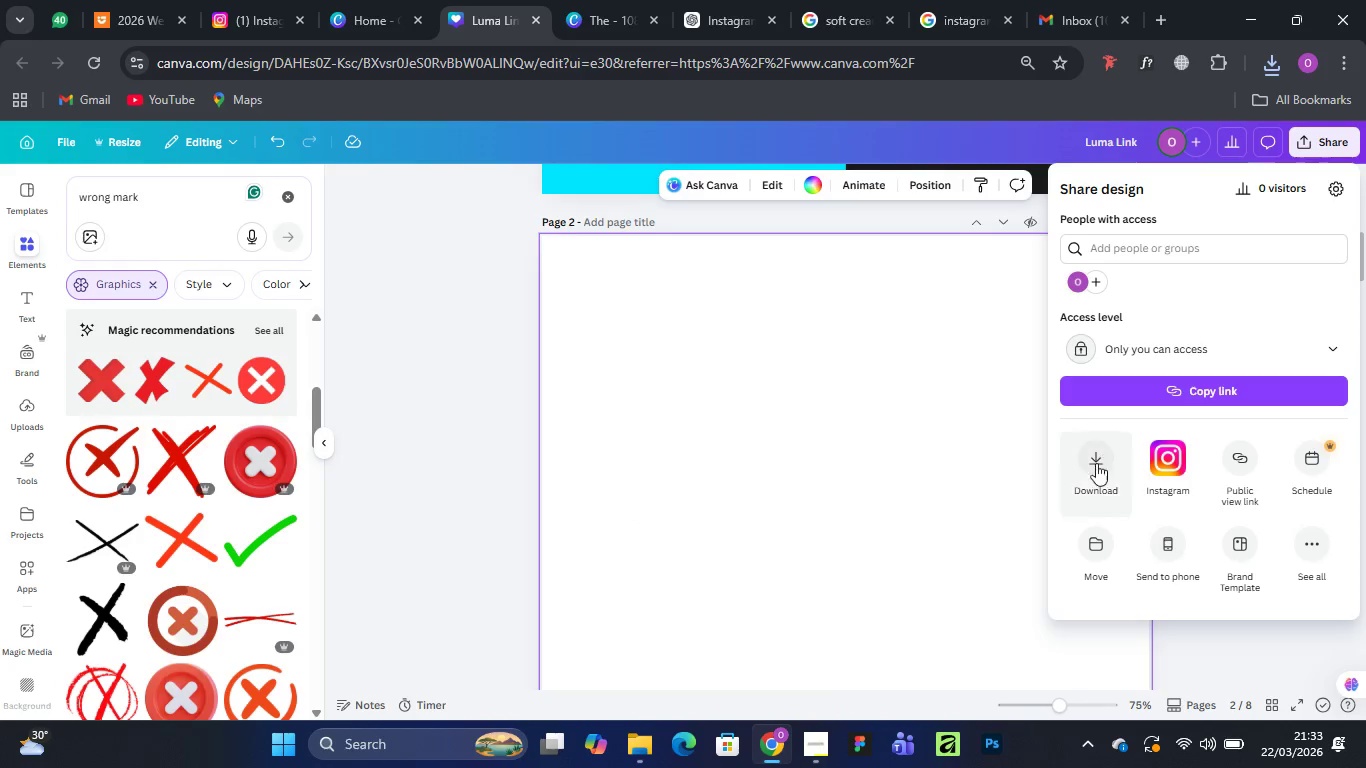 
left_click([1088, 463])
 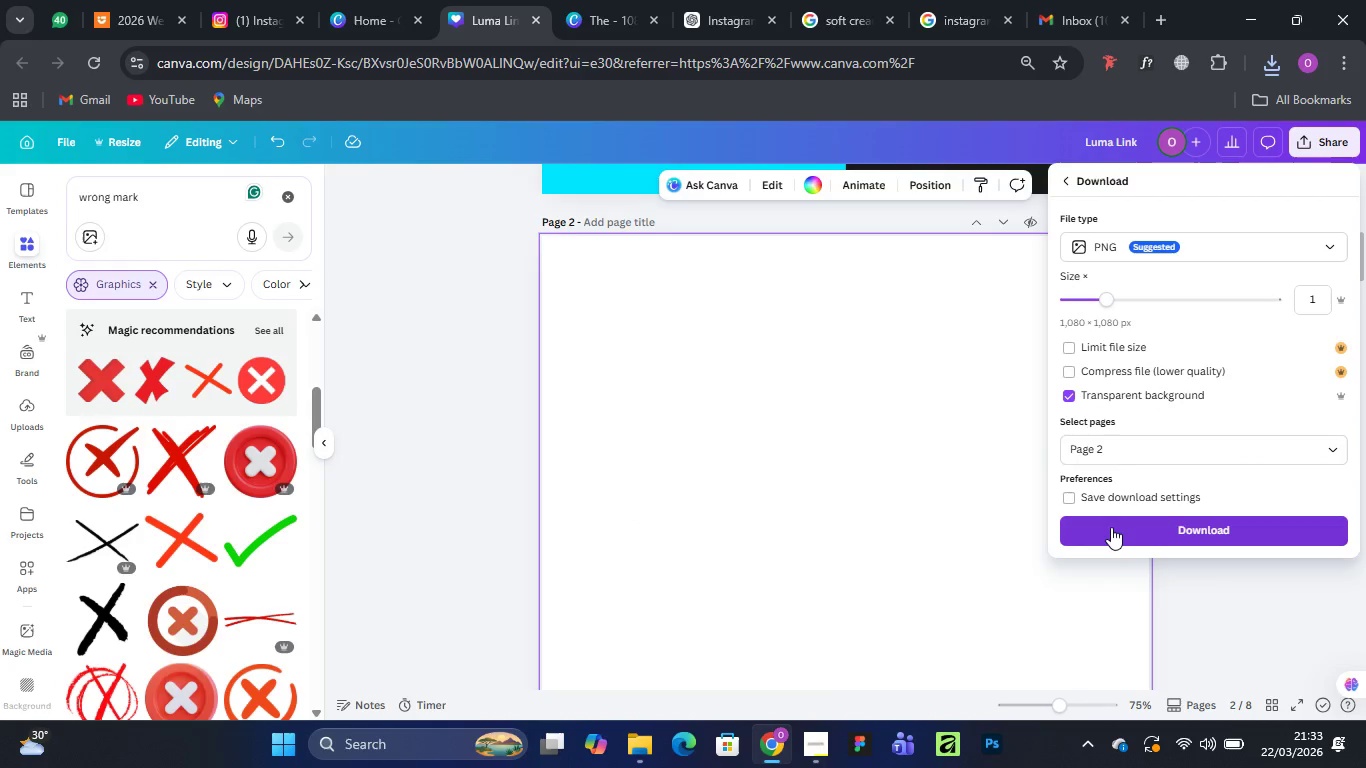 
left_click([1111, 526])
 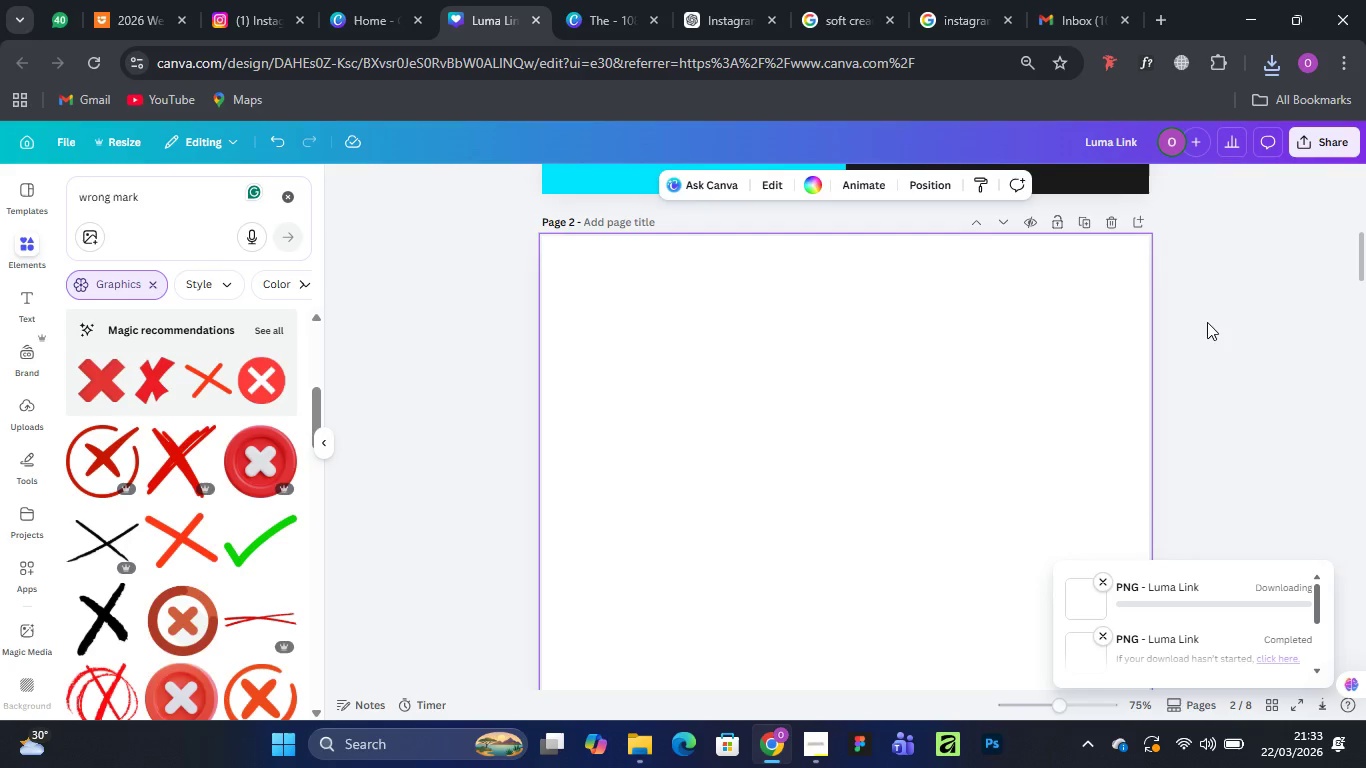 
left_click([1315, 139])
 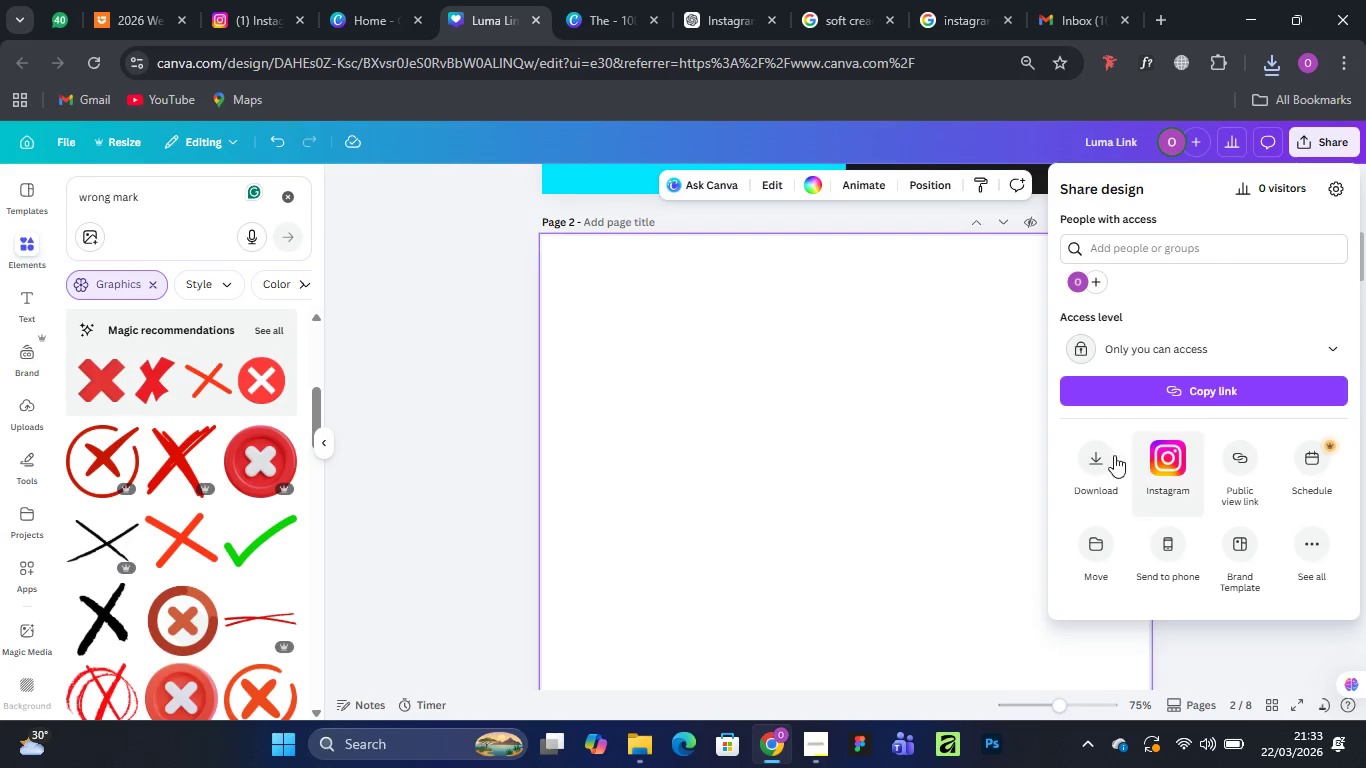 
left_click([1091, 452])
 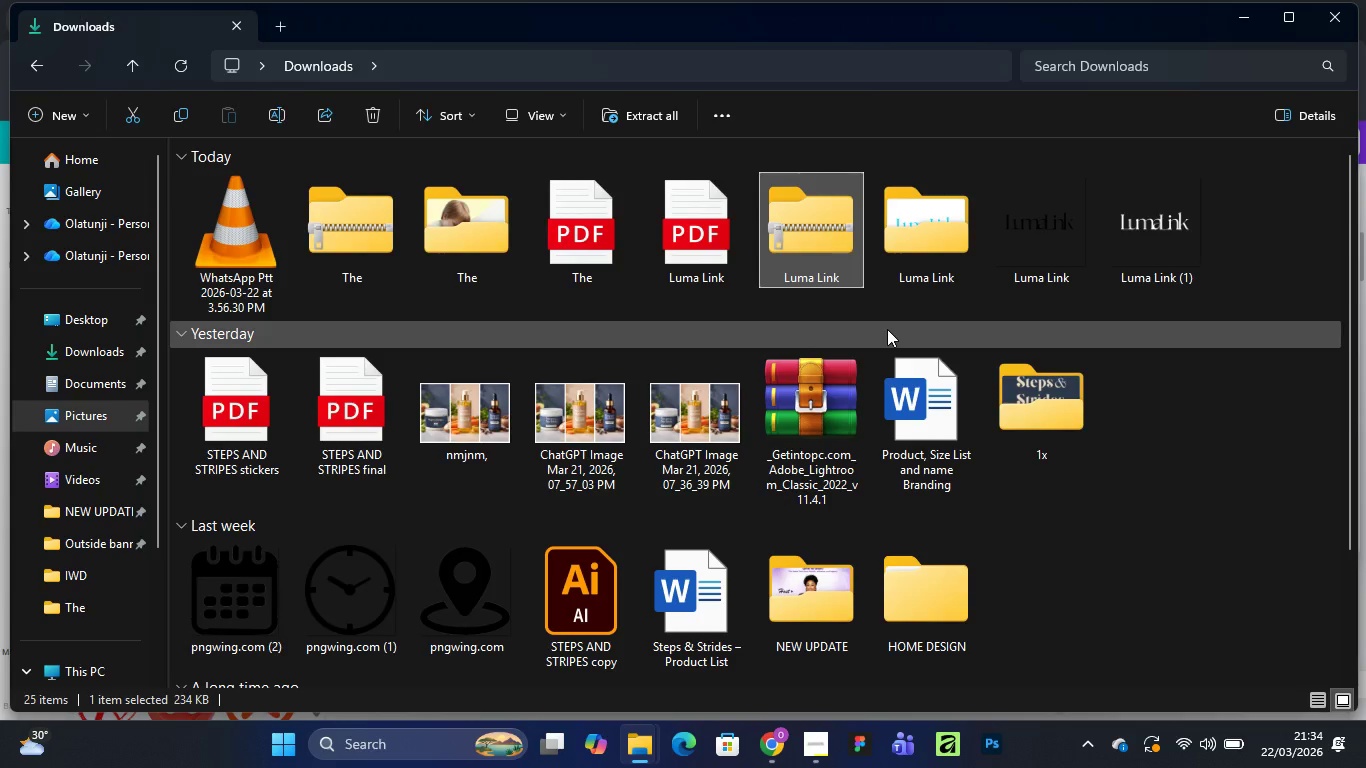 
wait(65.91)
 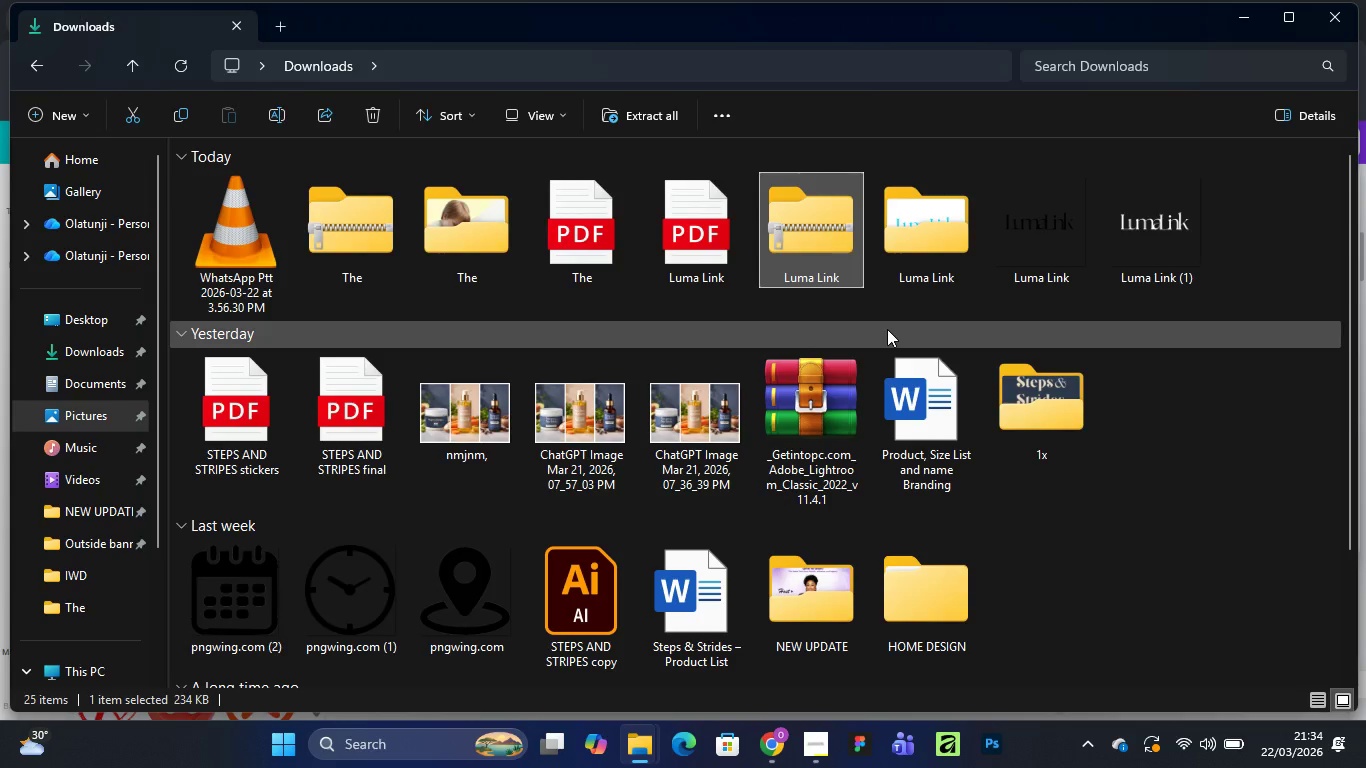 
double_click([940, 236])
 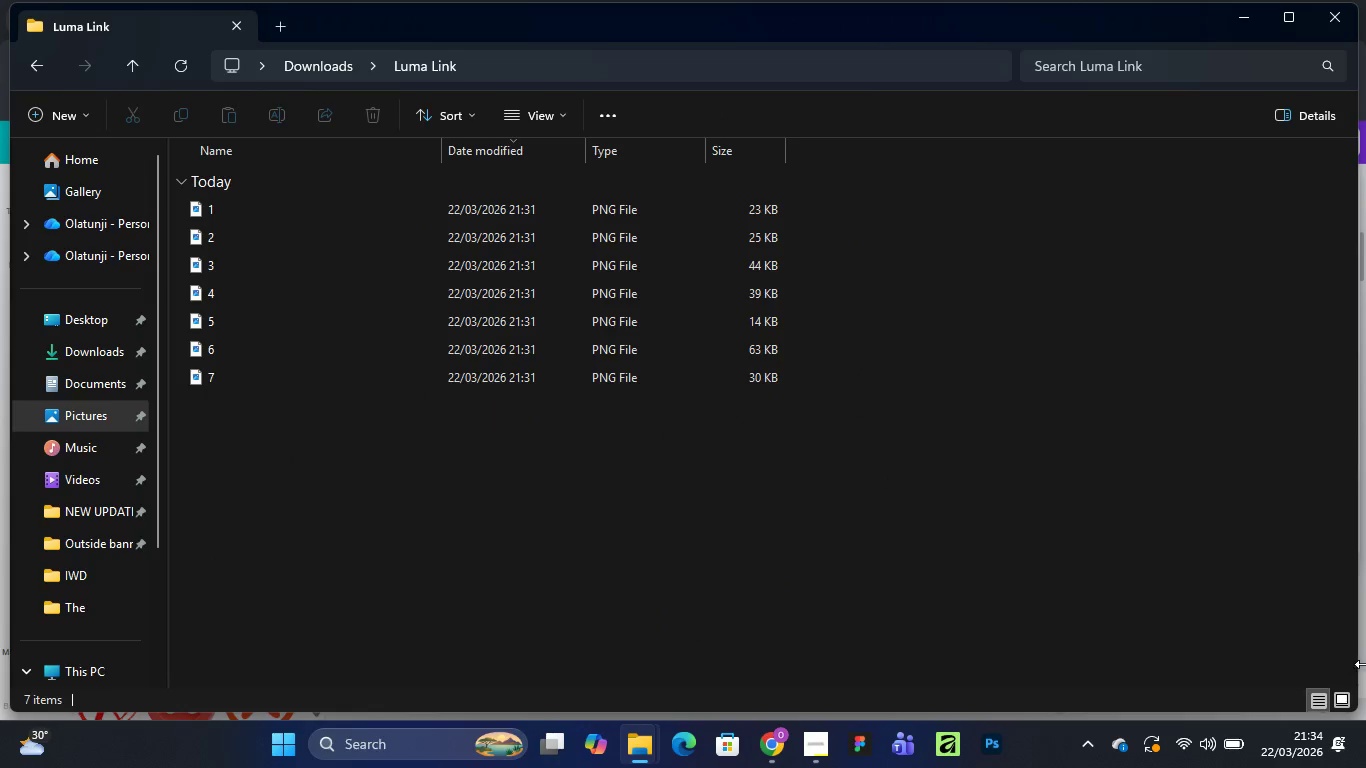 
left_click([1340, 696])
 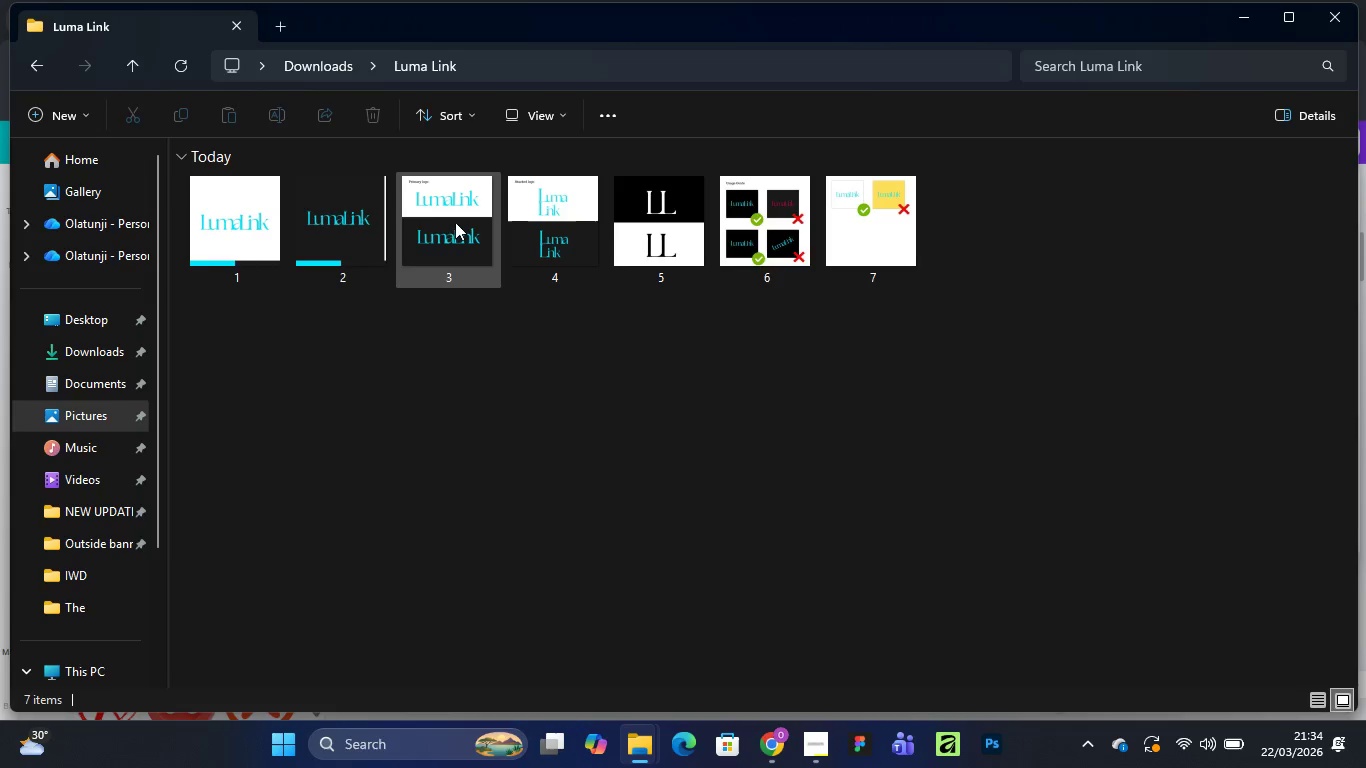 
wait(9.22)
 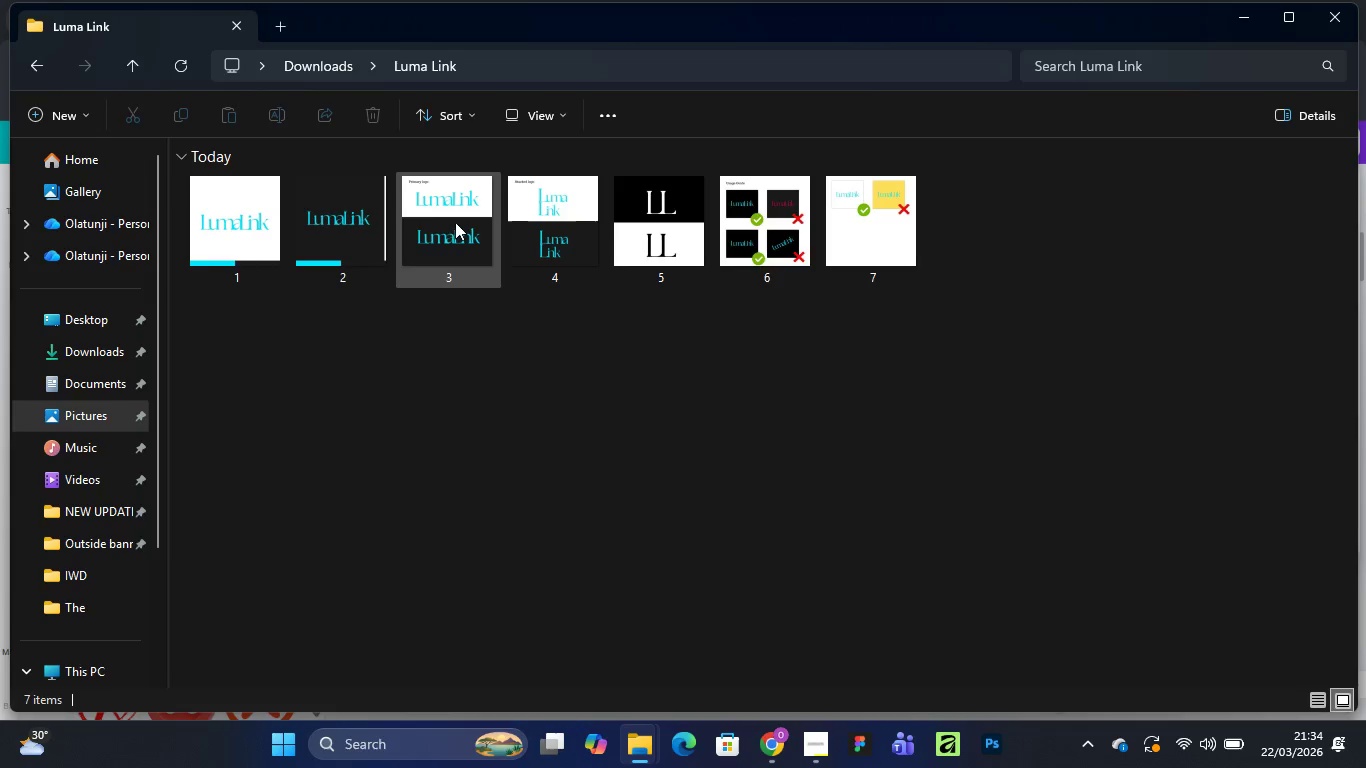 
left_click([777, 668])
 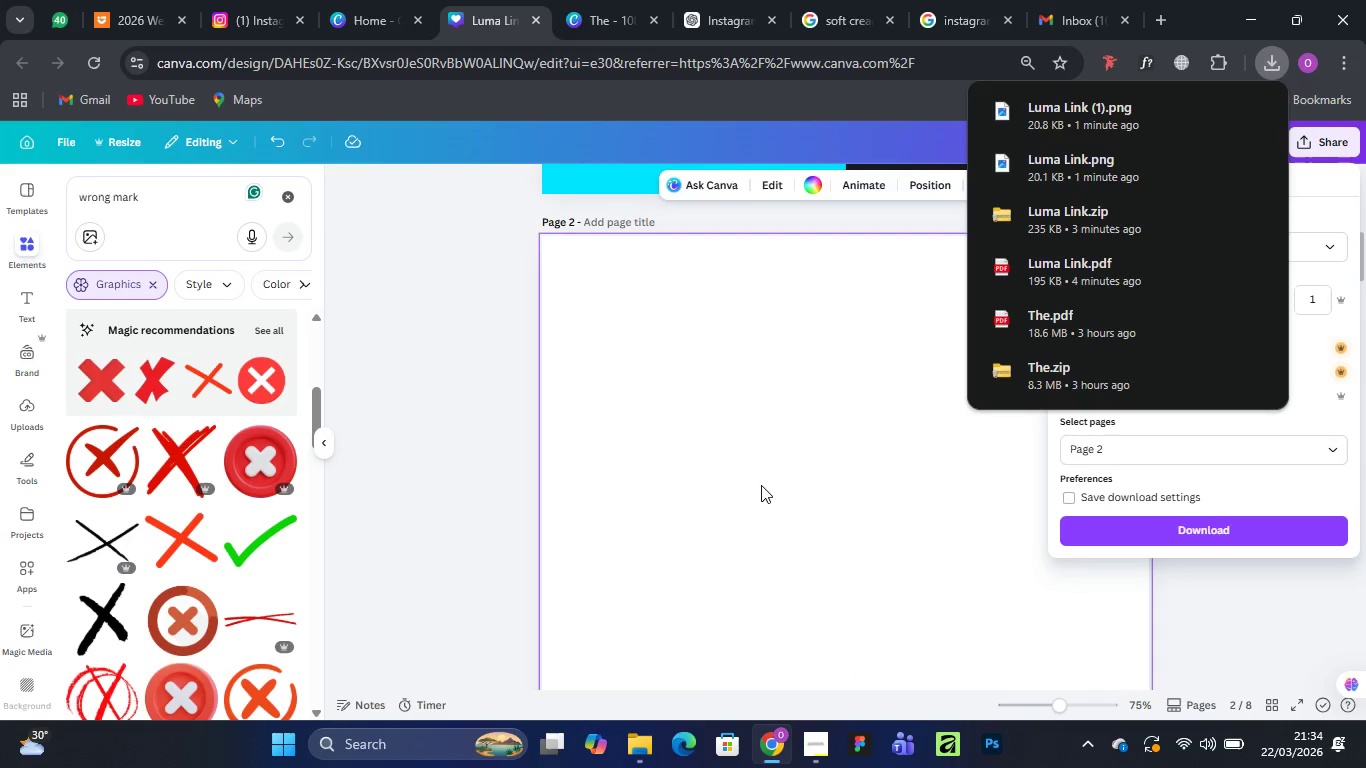 
left_click([476, 298])
 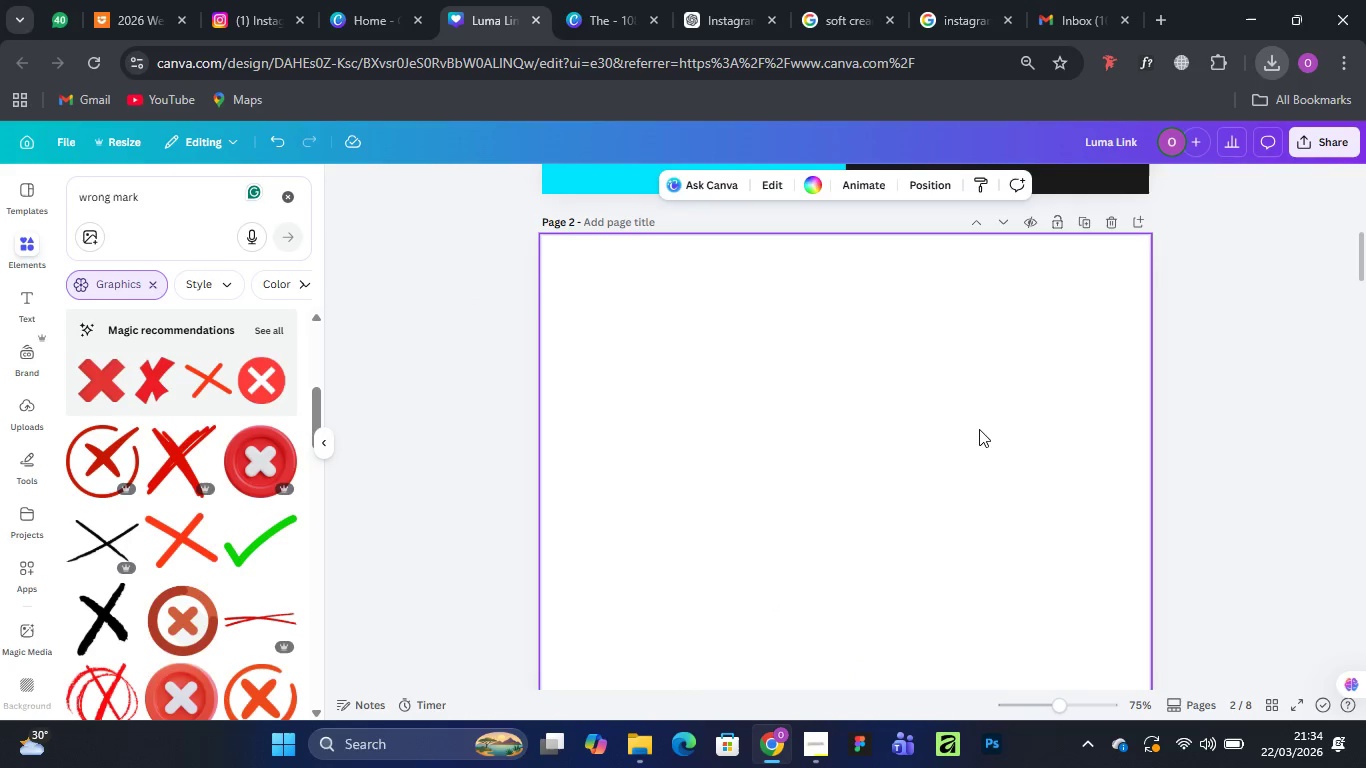 
scroll: coordinate [980, 434], scroll_direction: up, amount: 10.0
 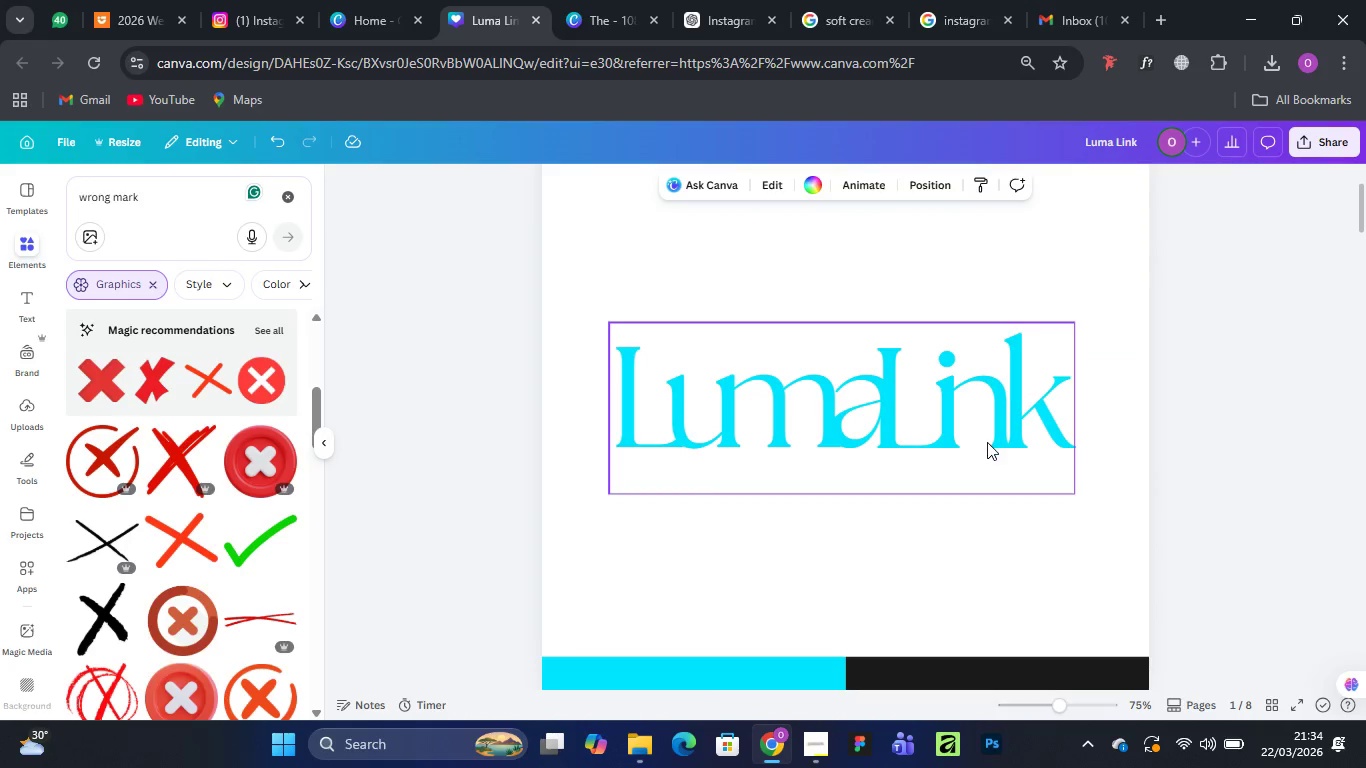 
left_click([996, 321])
 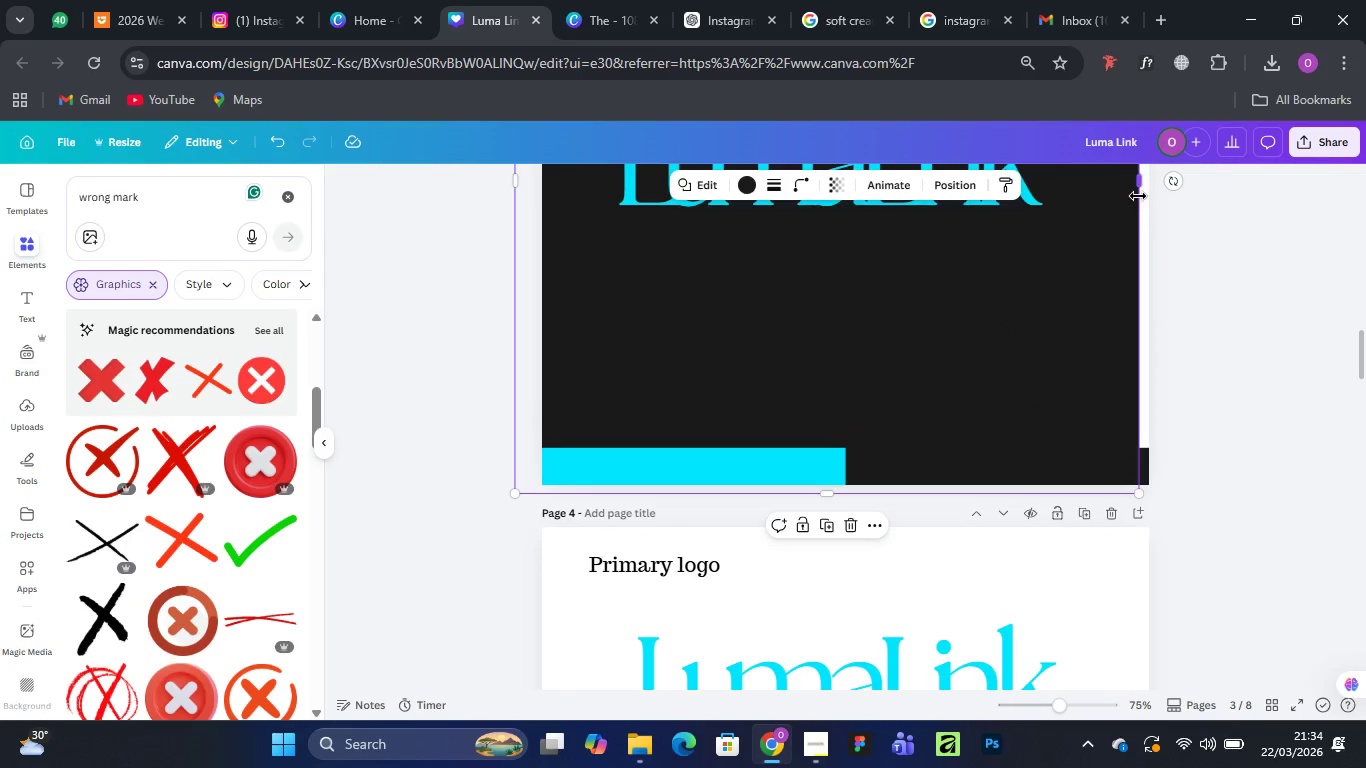 
scroll: coordinate [990, 446], scroll_direction: down, amount: 11.0
 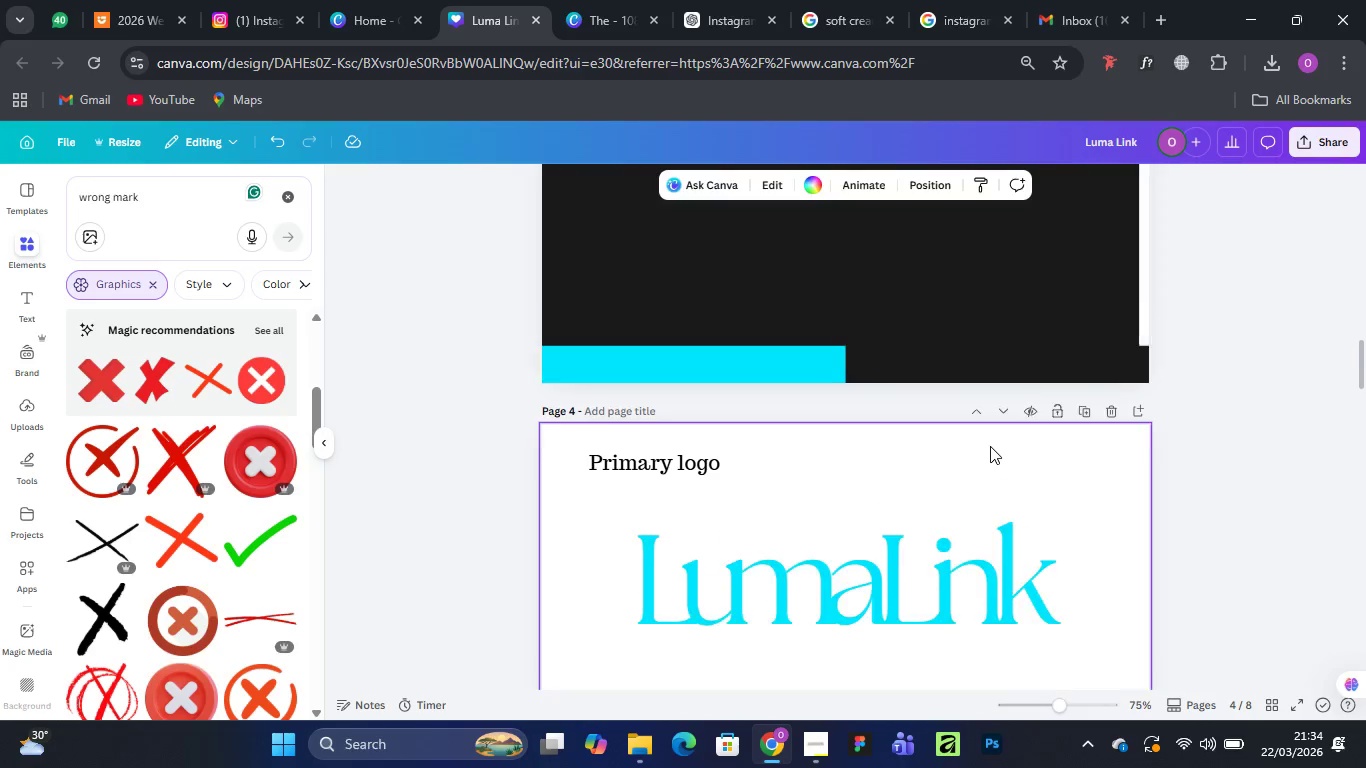 
scroll: coordinate [990, 446], scroll_direction: up, amount: 1.0
 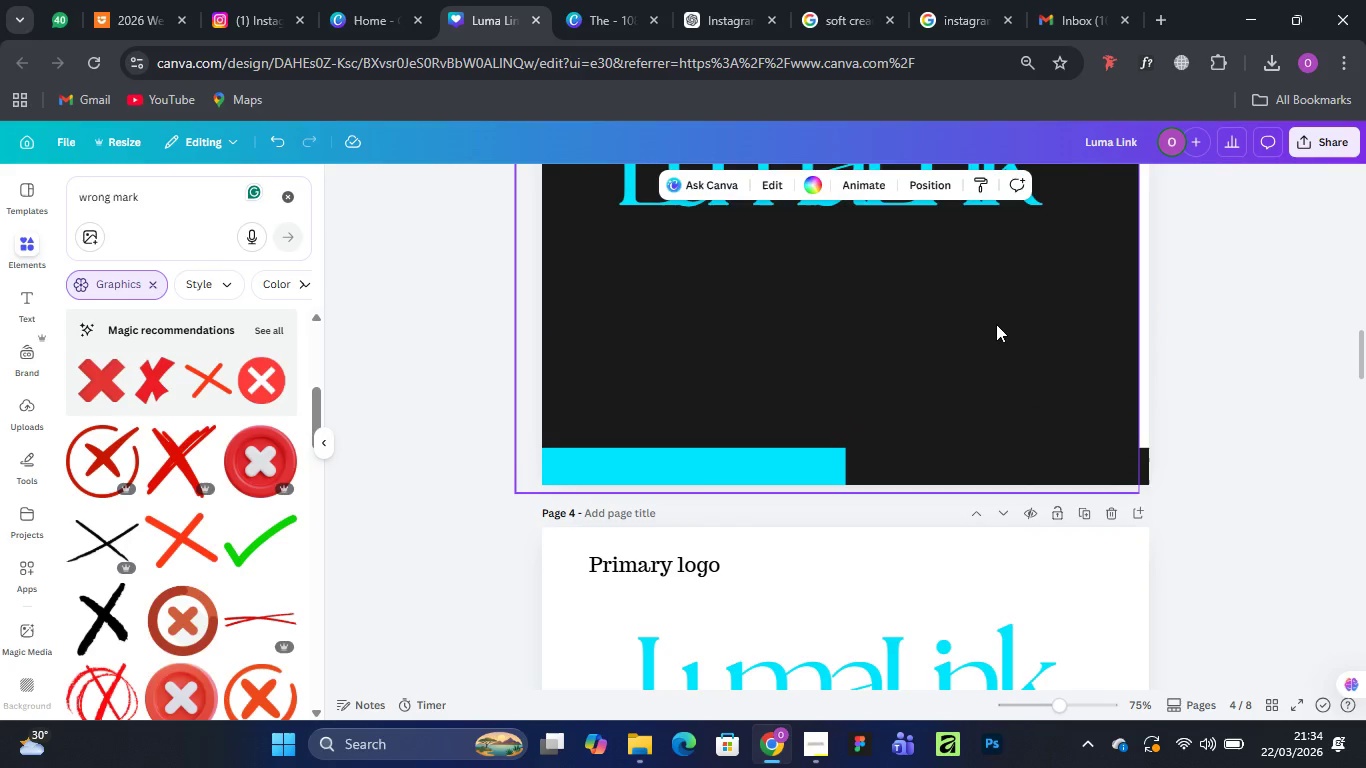 
left_click_drag(start_coordinate=[1138, 192], to_coordinate=[1163, 190])
 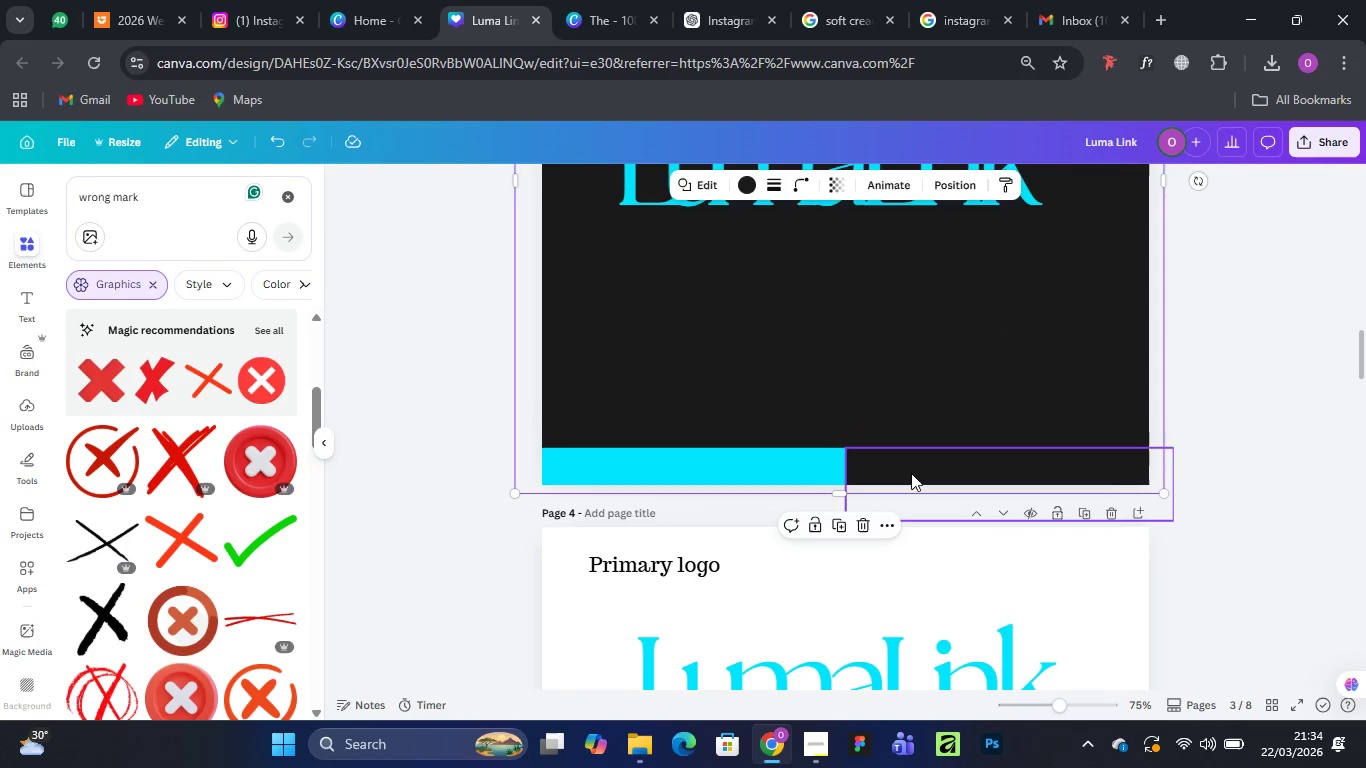 
left_click([914, 469])
 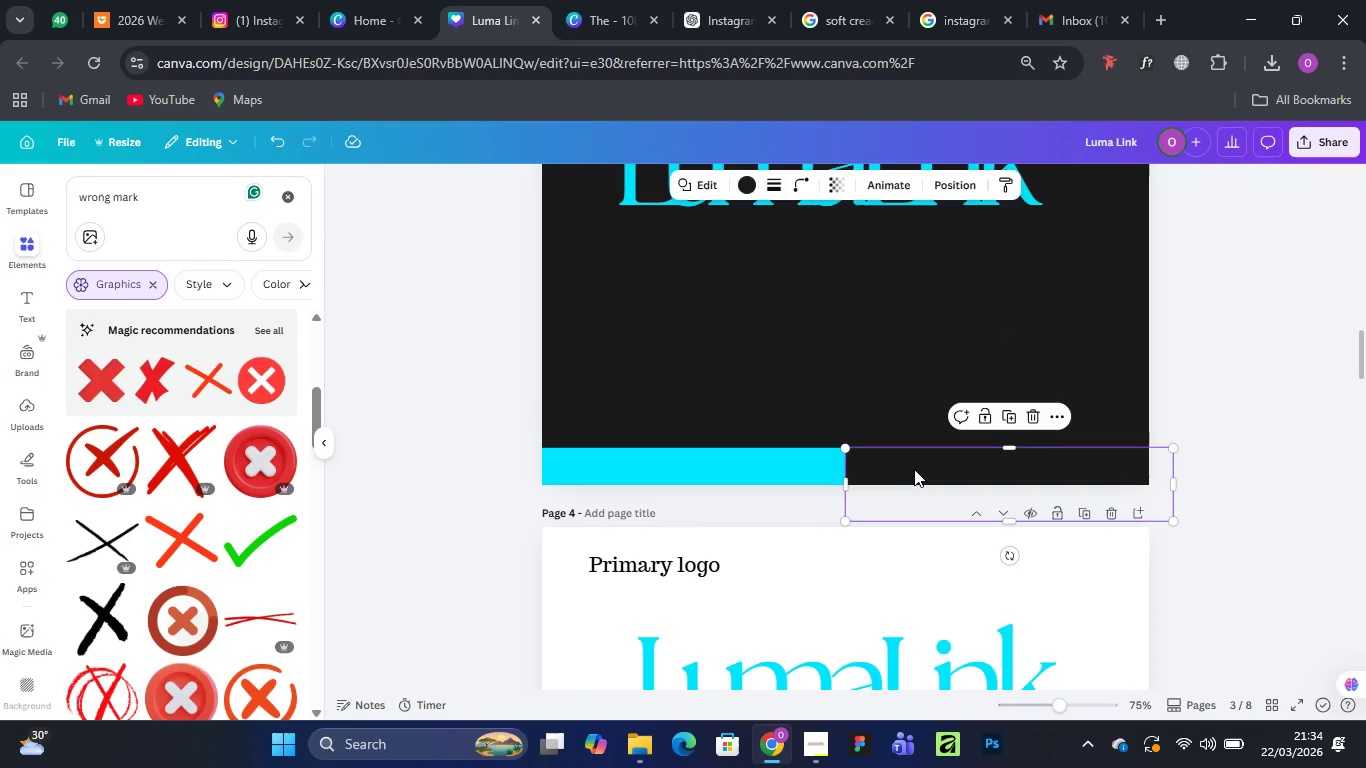 
key(Delete)
 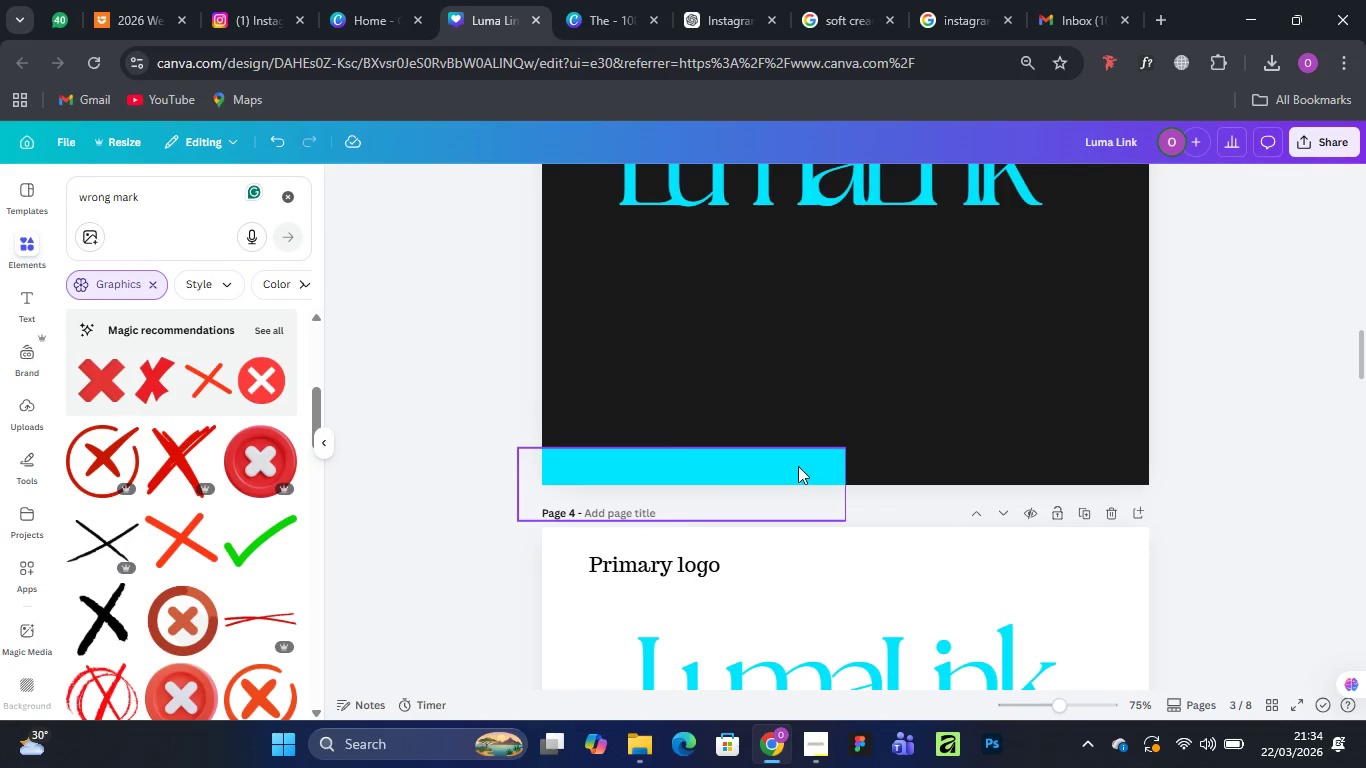 
left_click([798, 466])
 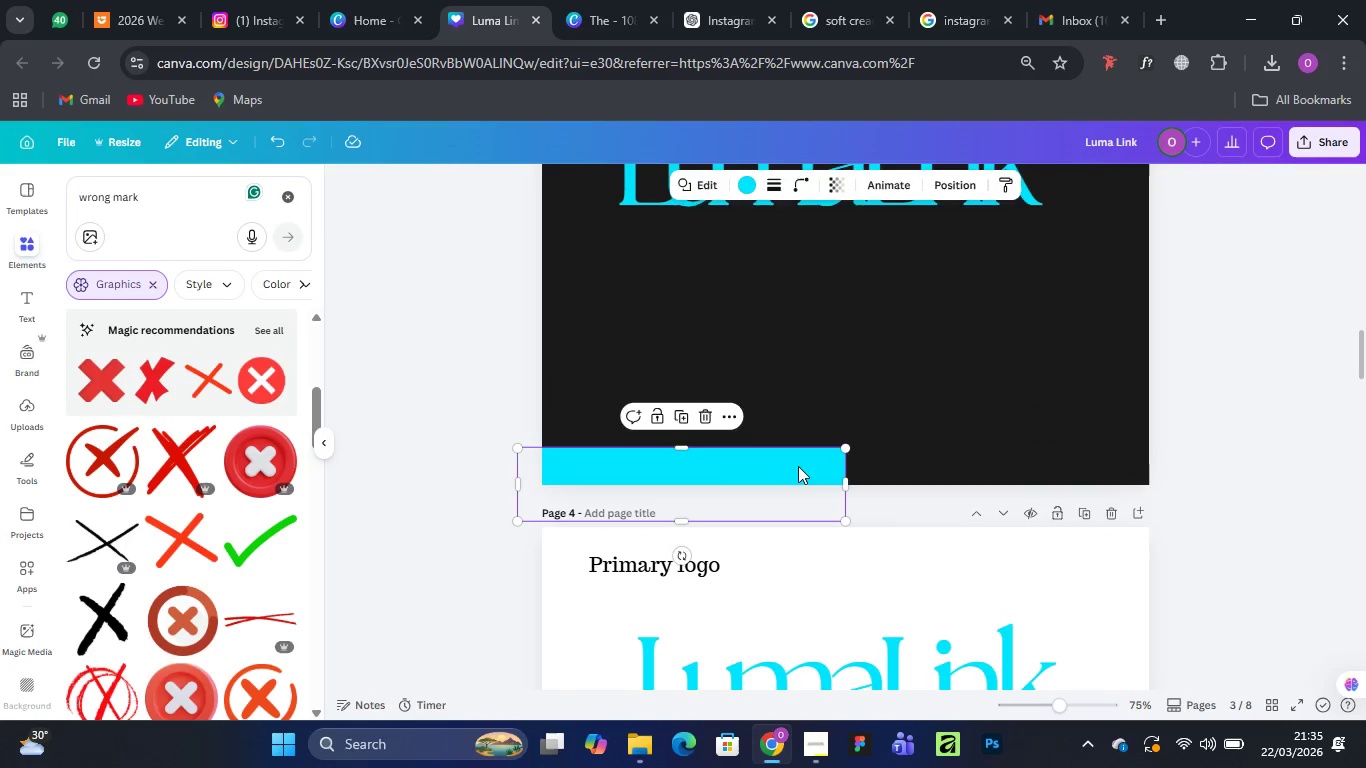 
key(Delete)
 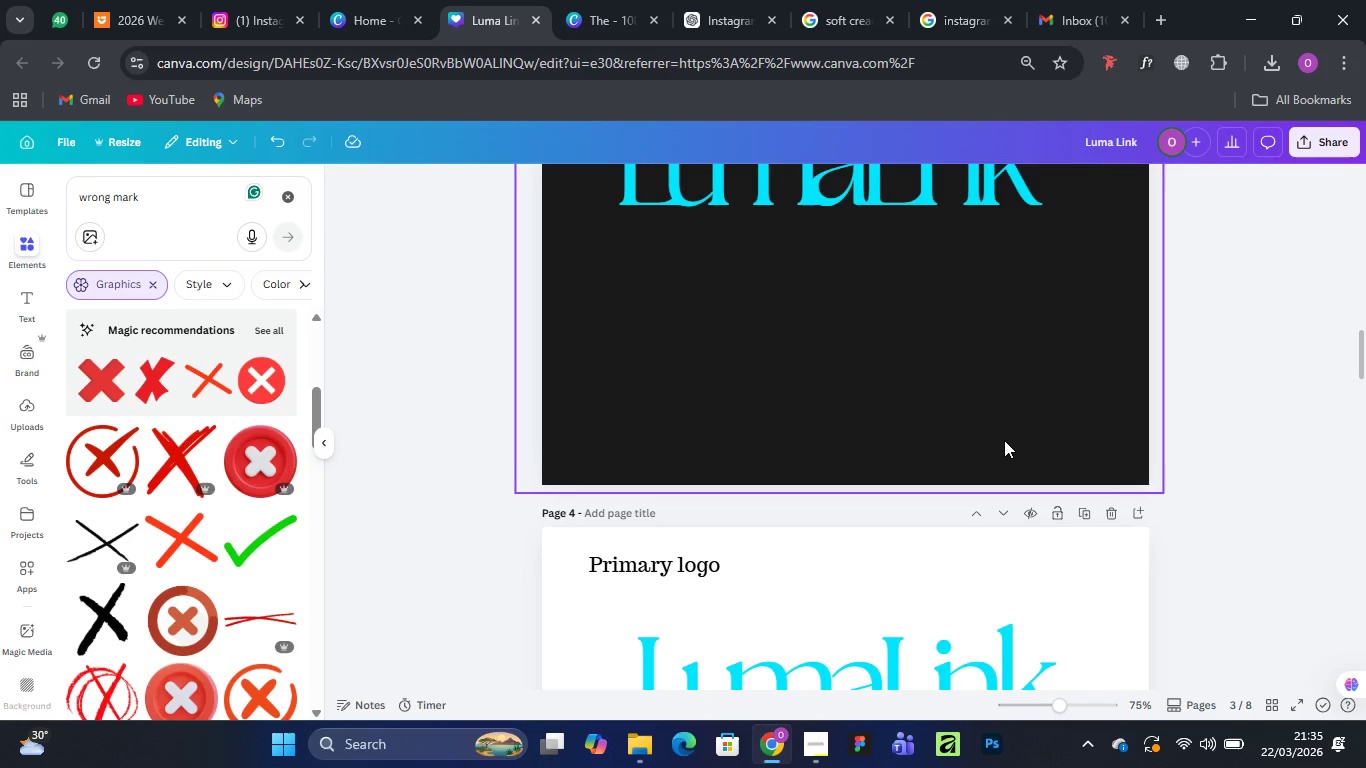 
scroll: coordinate [1014, 472], scroll_direction: up, amount: 5.0
 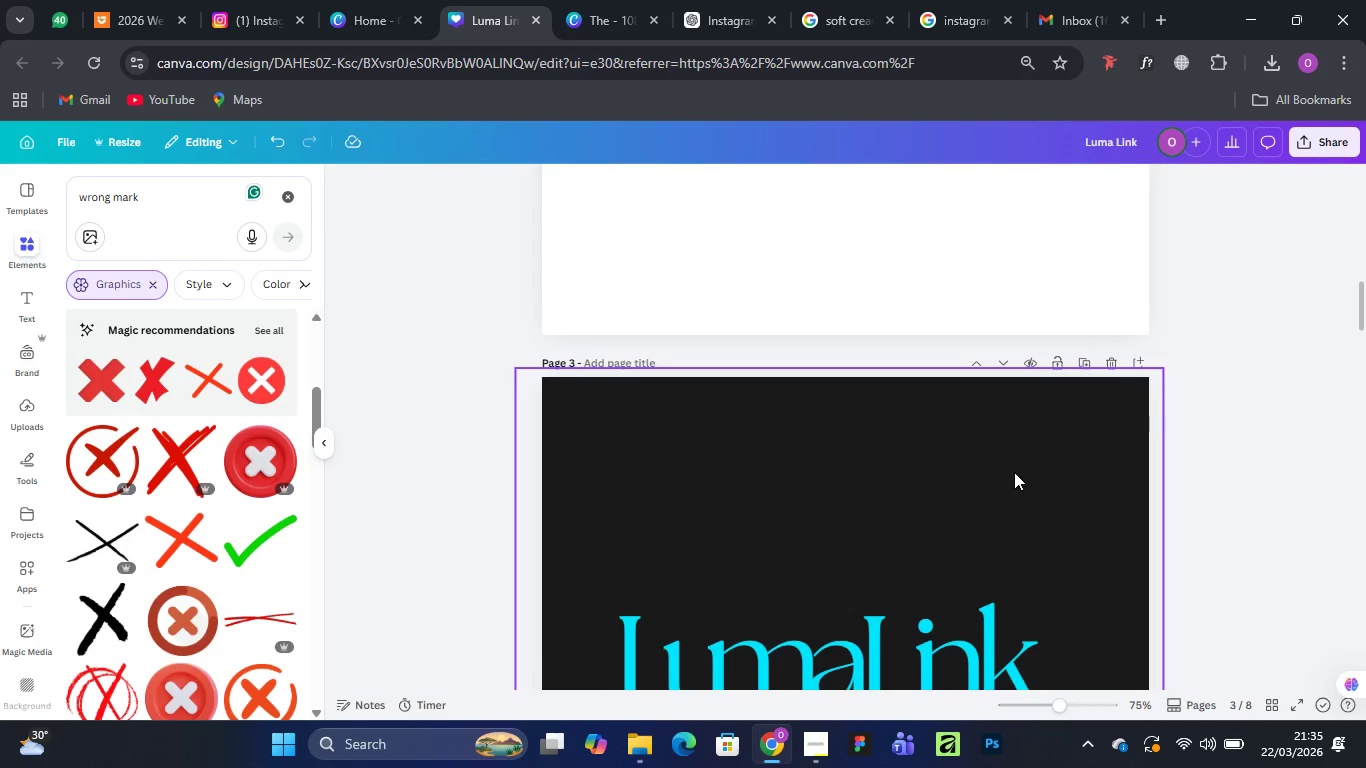 
scroll: coordinate [1014, 472], scroll_direction: down, amount: 1.0
 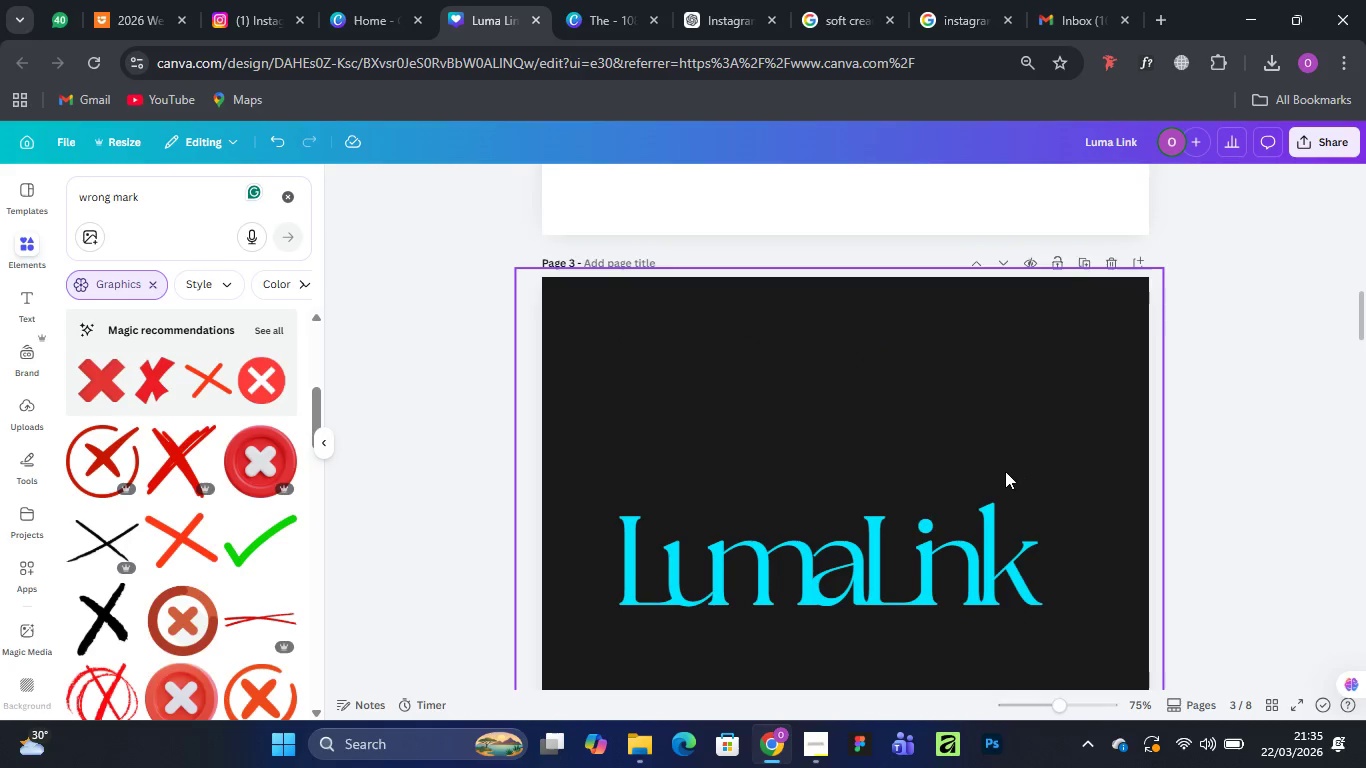 
left_click([1301, 143])
 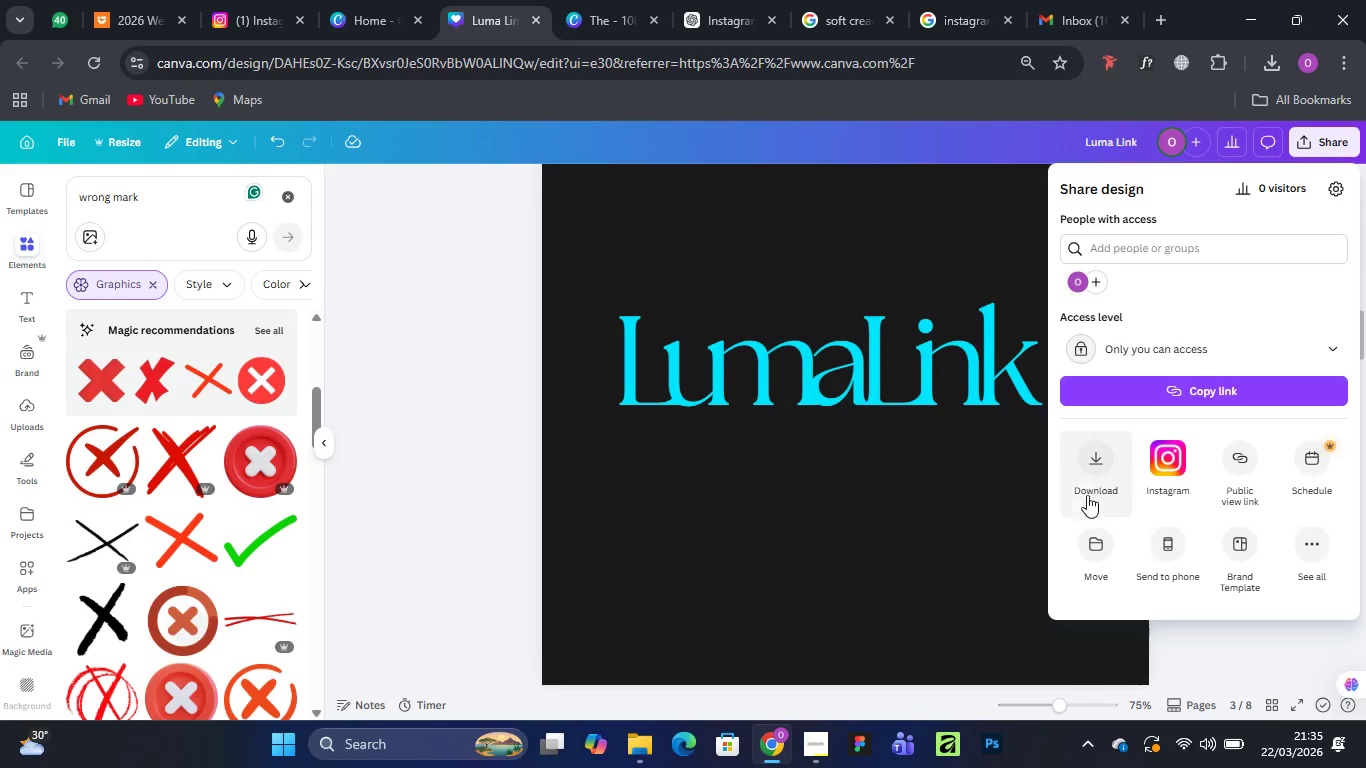 
scroll: coordinate [1007, 471], scroll_direction: down, amount: 2.0
 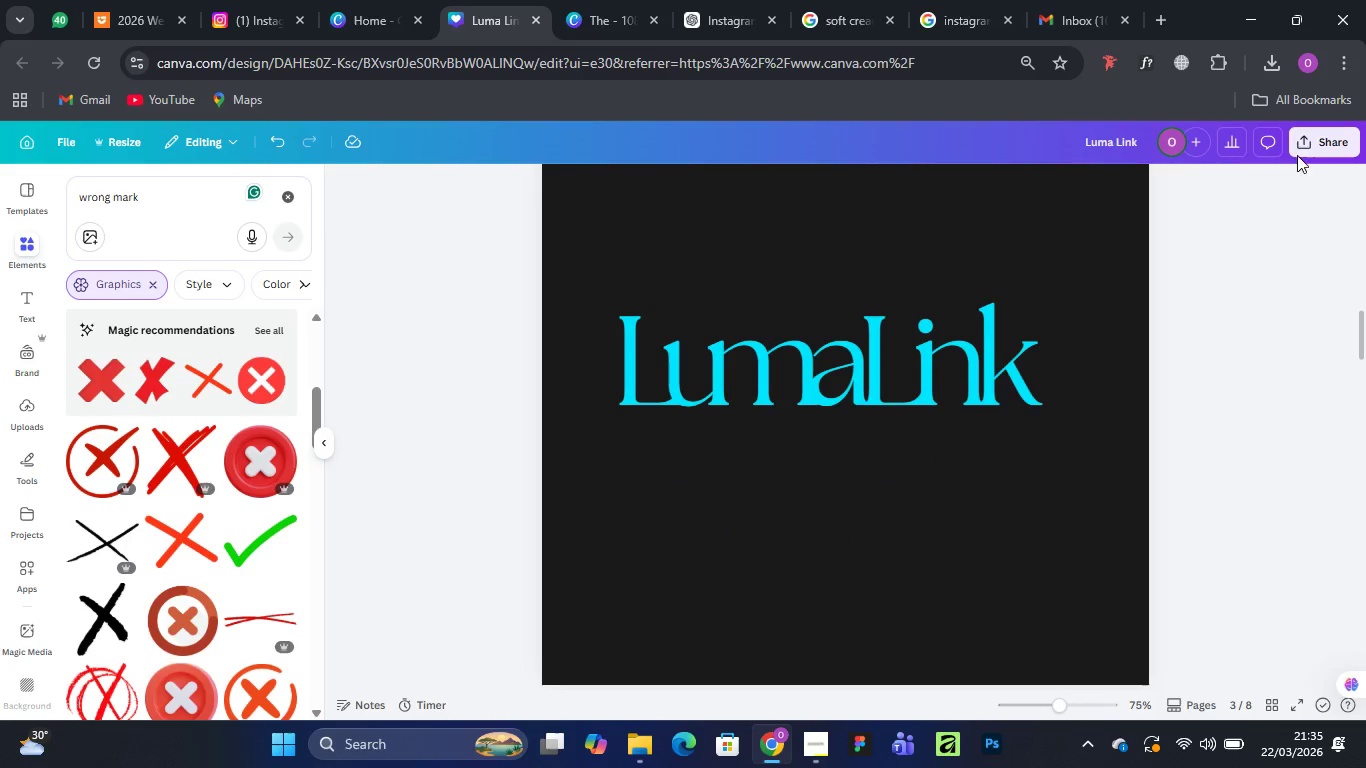 
left_click([1093, 455])
 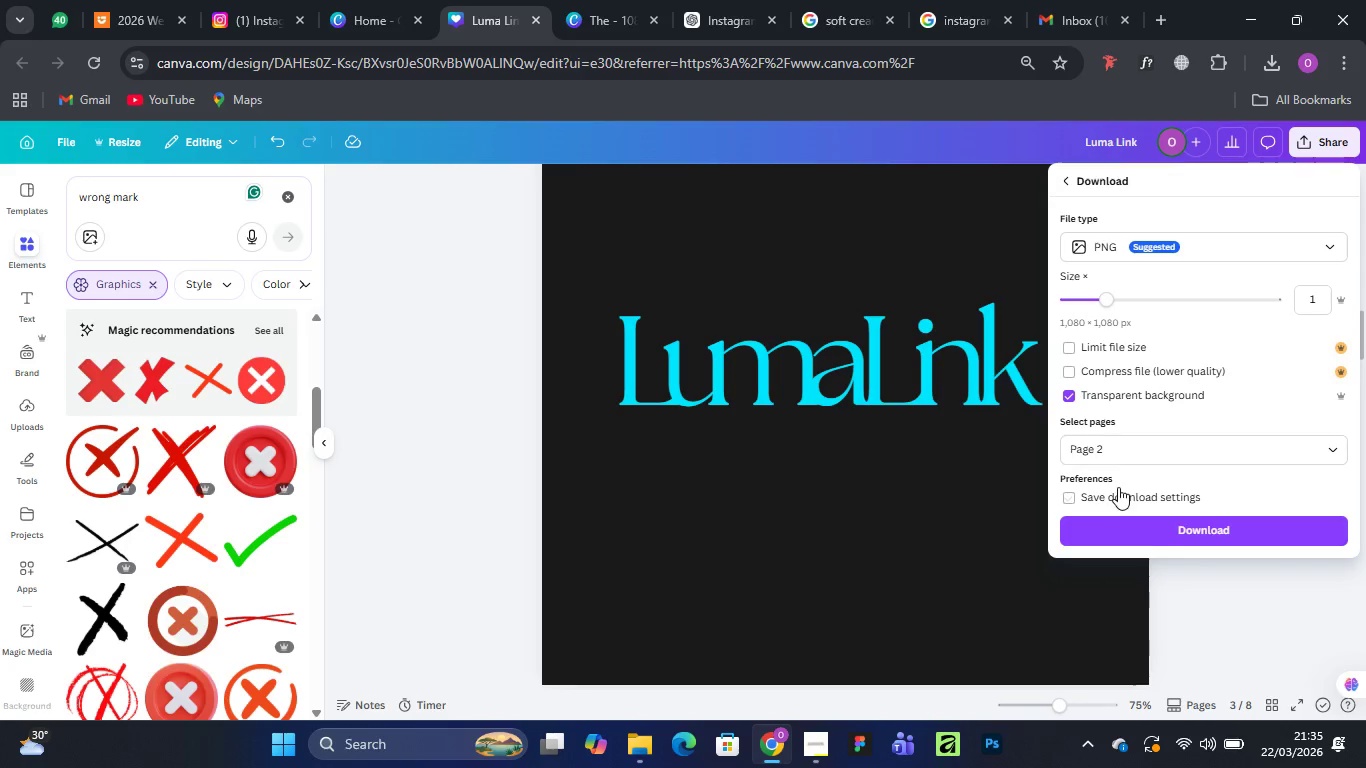 
wait(10.48)
 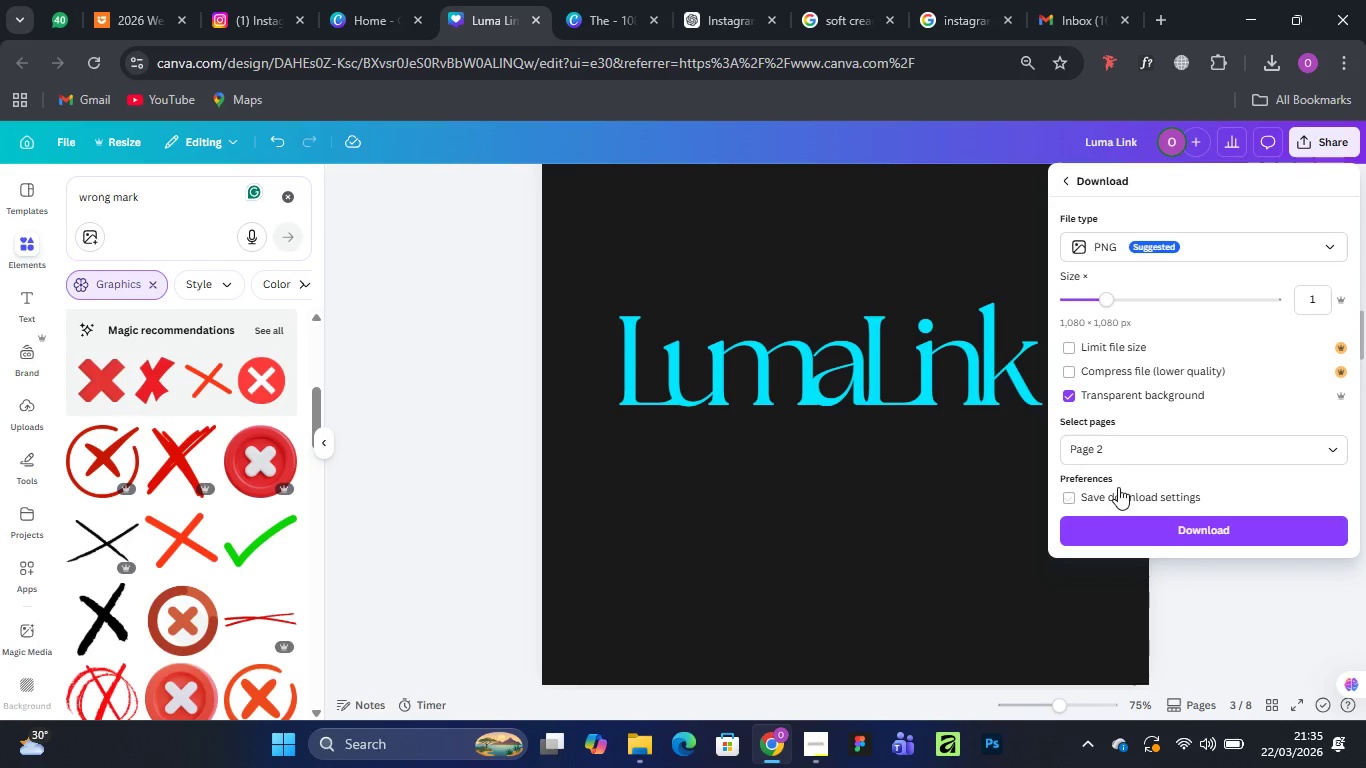 
left_click([1101, 450])
 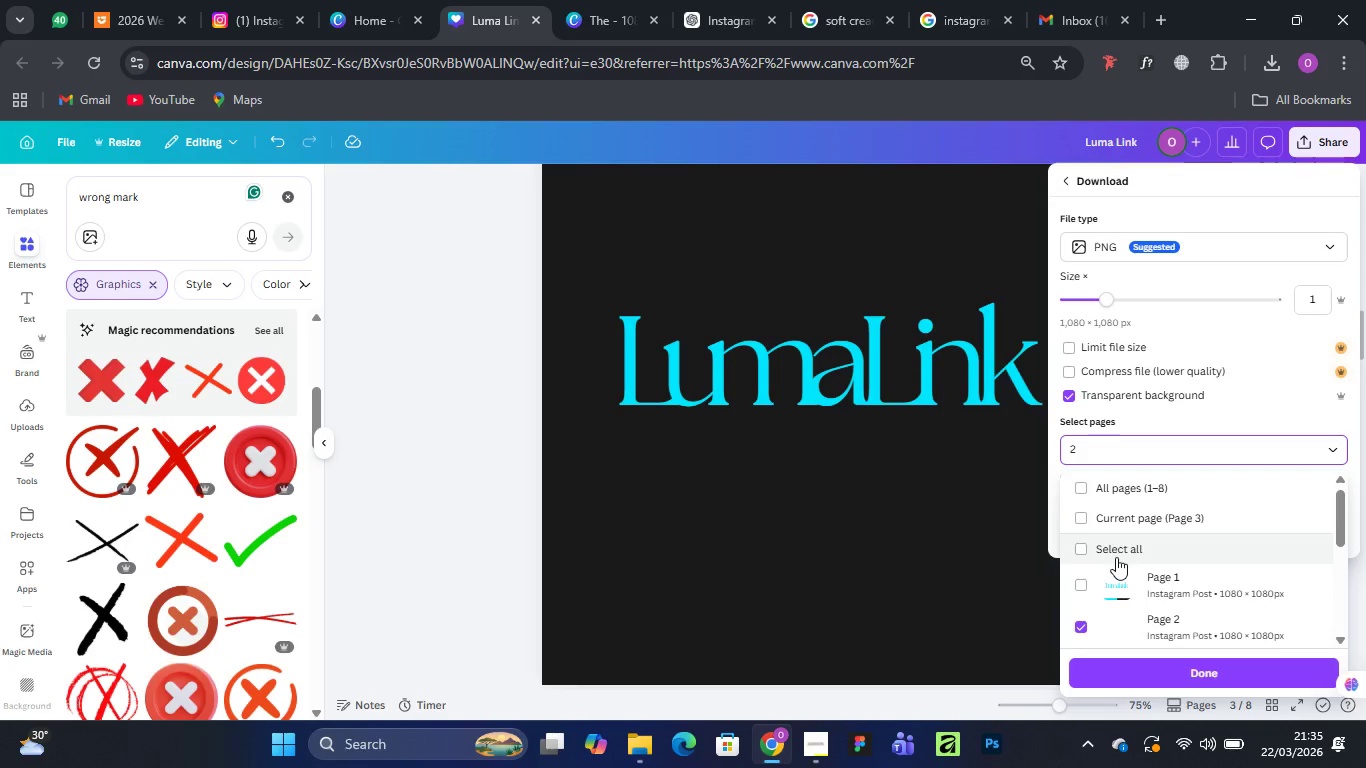 
left_click([1074, 571])
 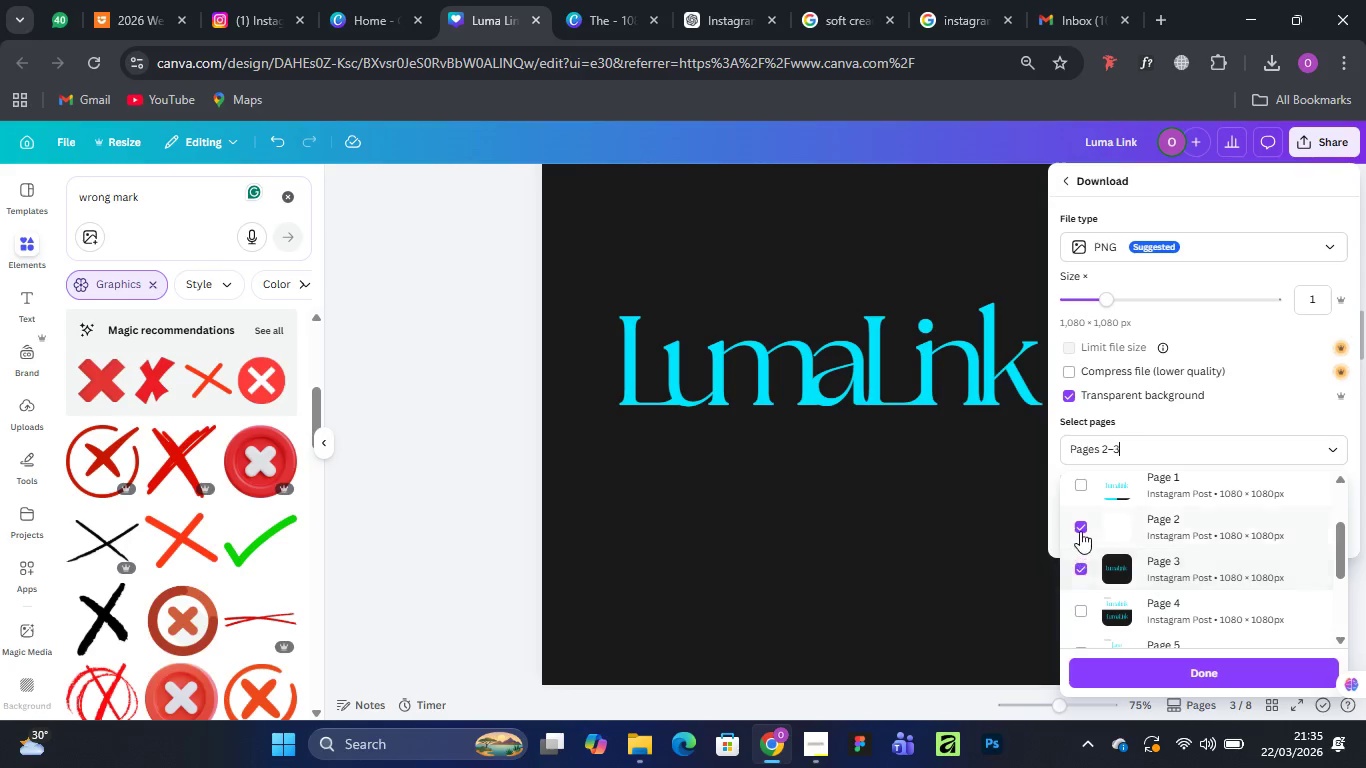 
scroll: coordinate [1117, 557], scroll_direction: down, amount: 1.0
 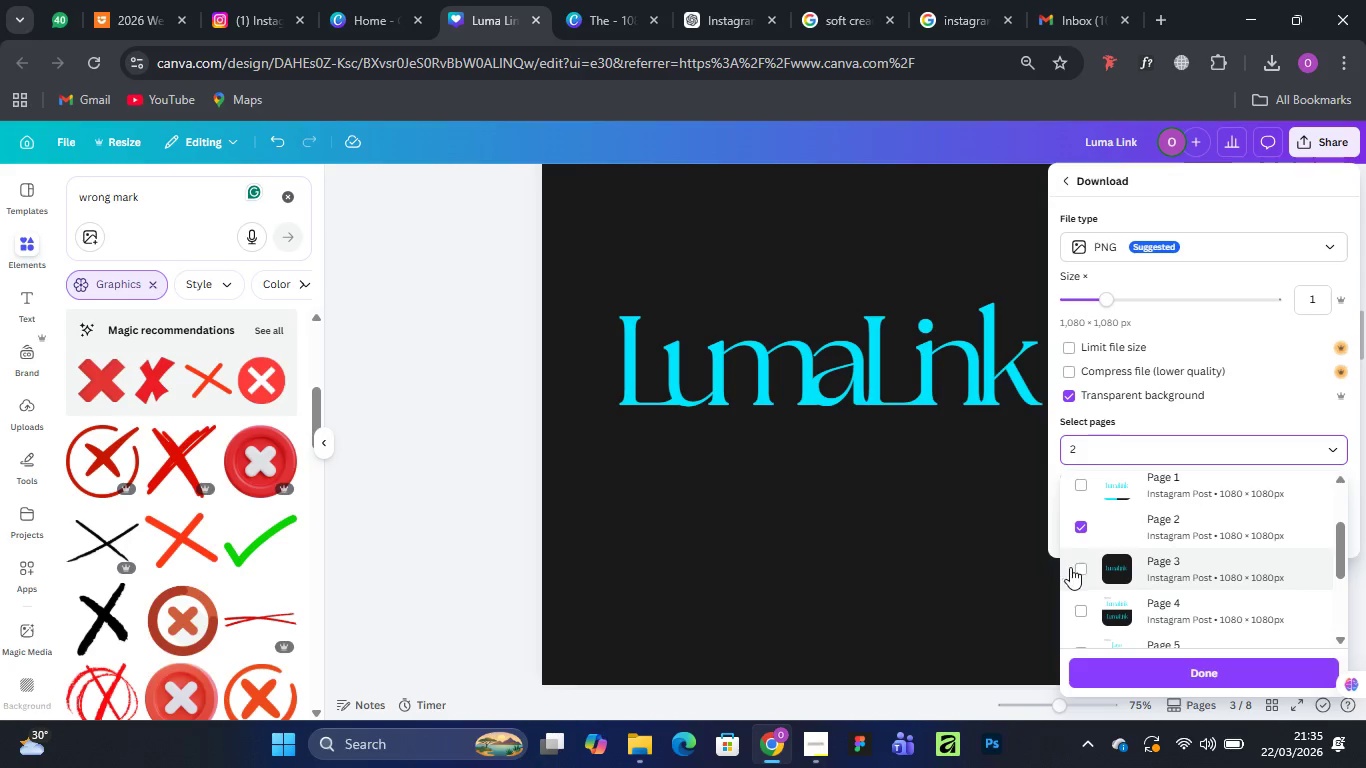 
left_click([1080, 528])
 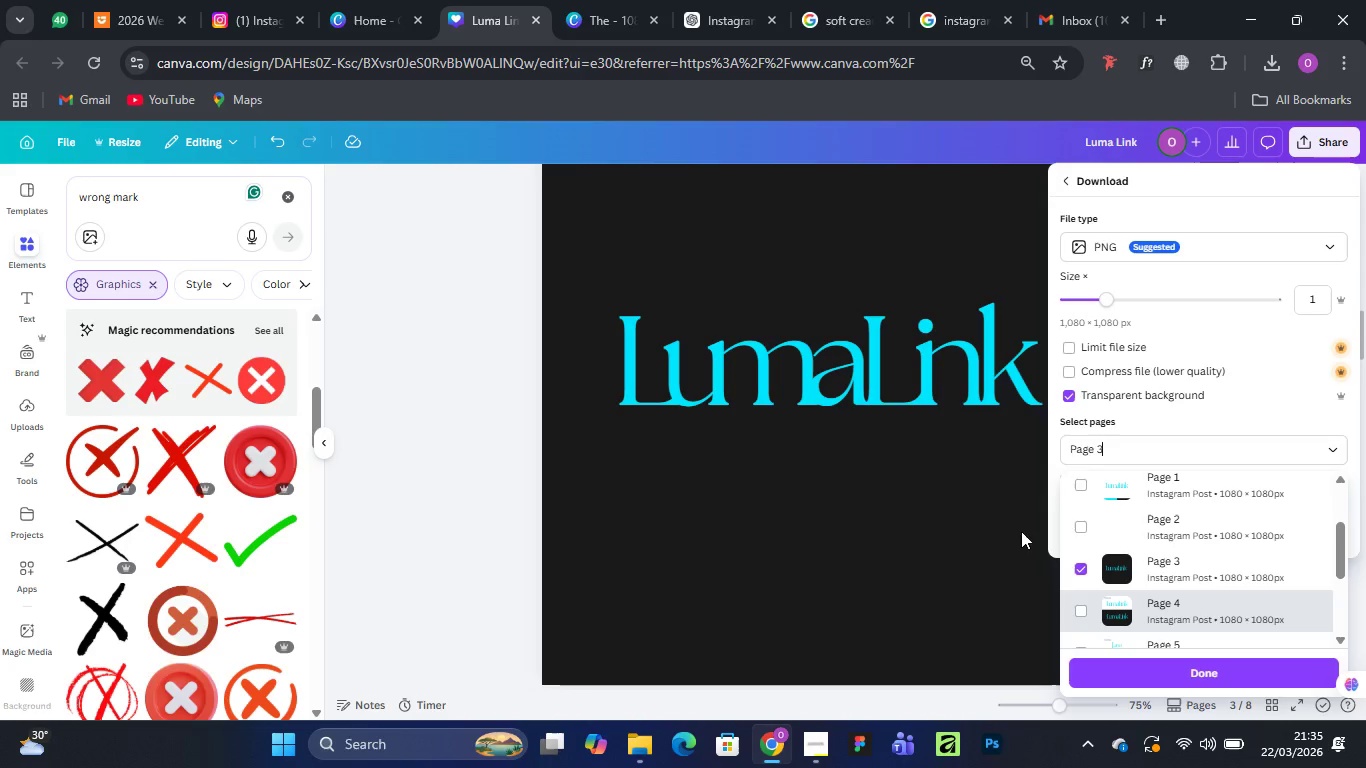 
left_click([1073, 387])
 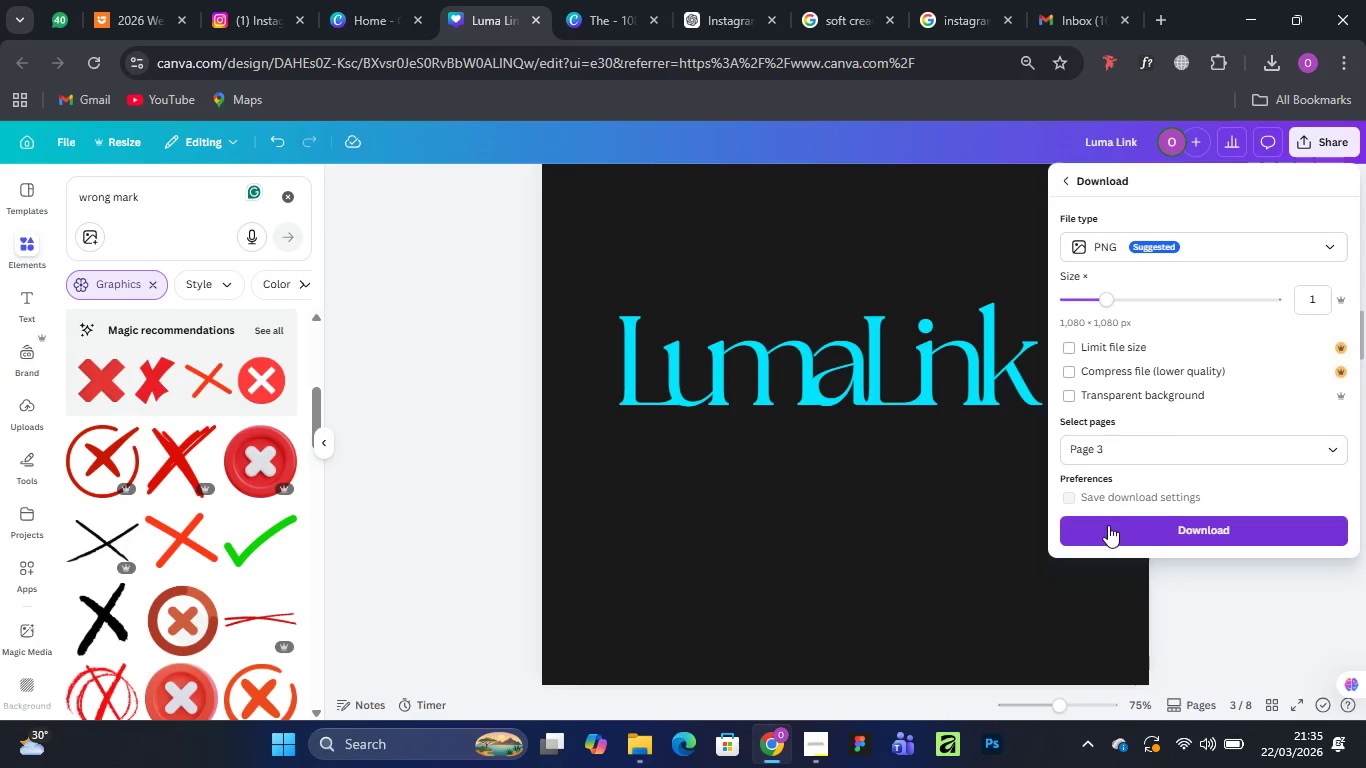 
left_click([1108, 525])
 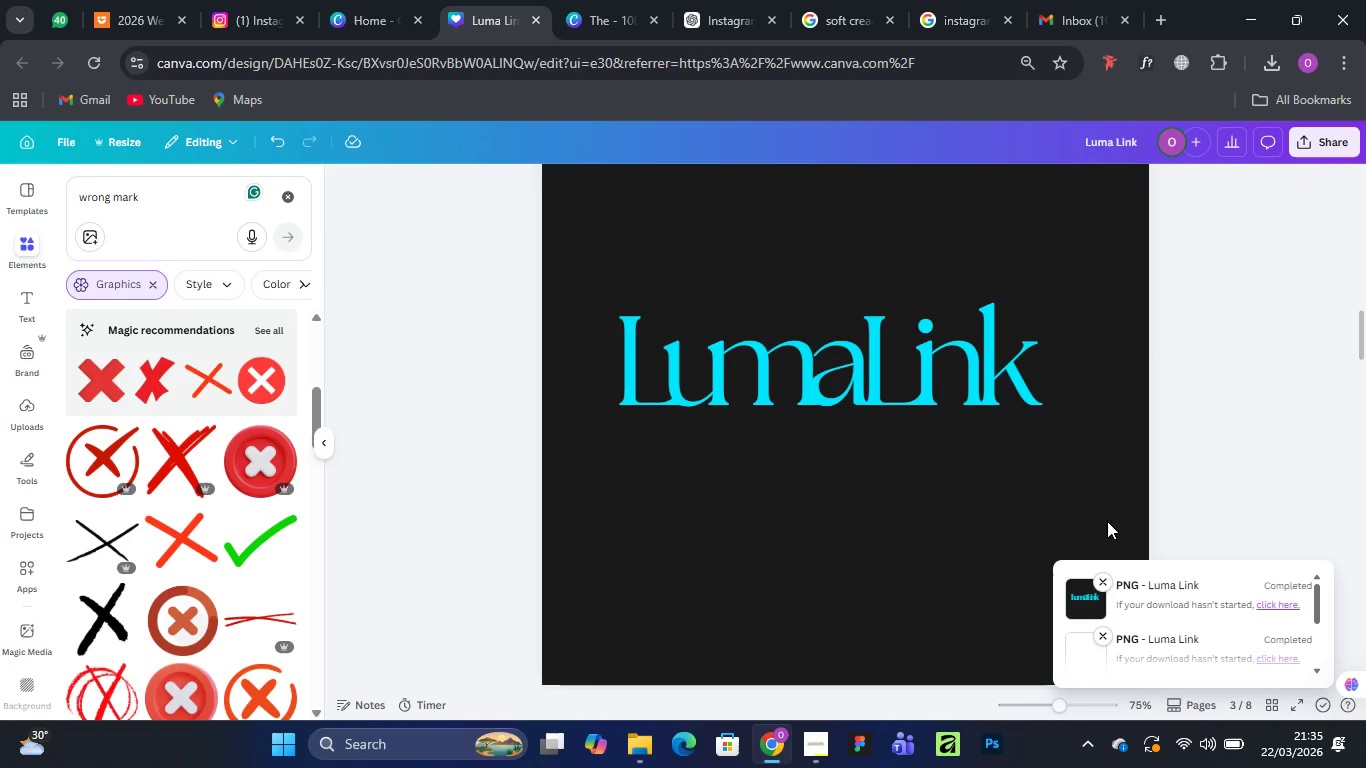 
scroll: coordinate [792, 518], scroll_direction: down, amount: 9.0
 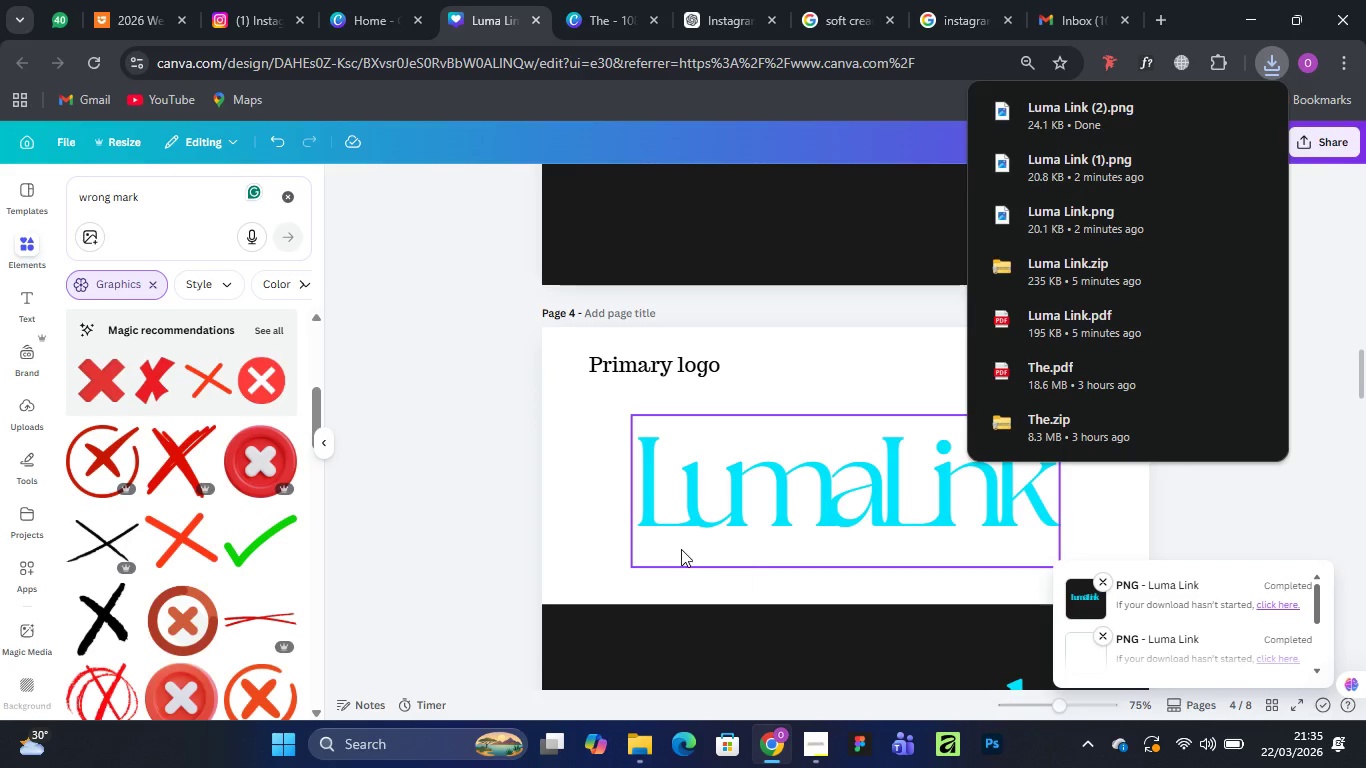 
scroll: coordinate [738, 513], scroll_direction: up, amount: 15.0
 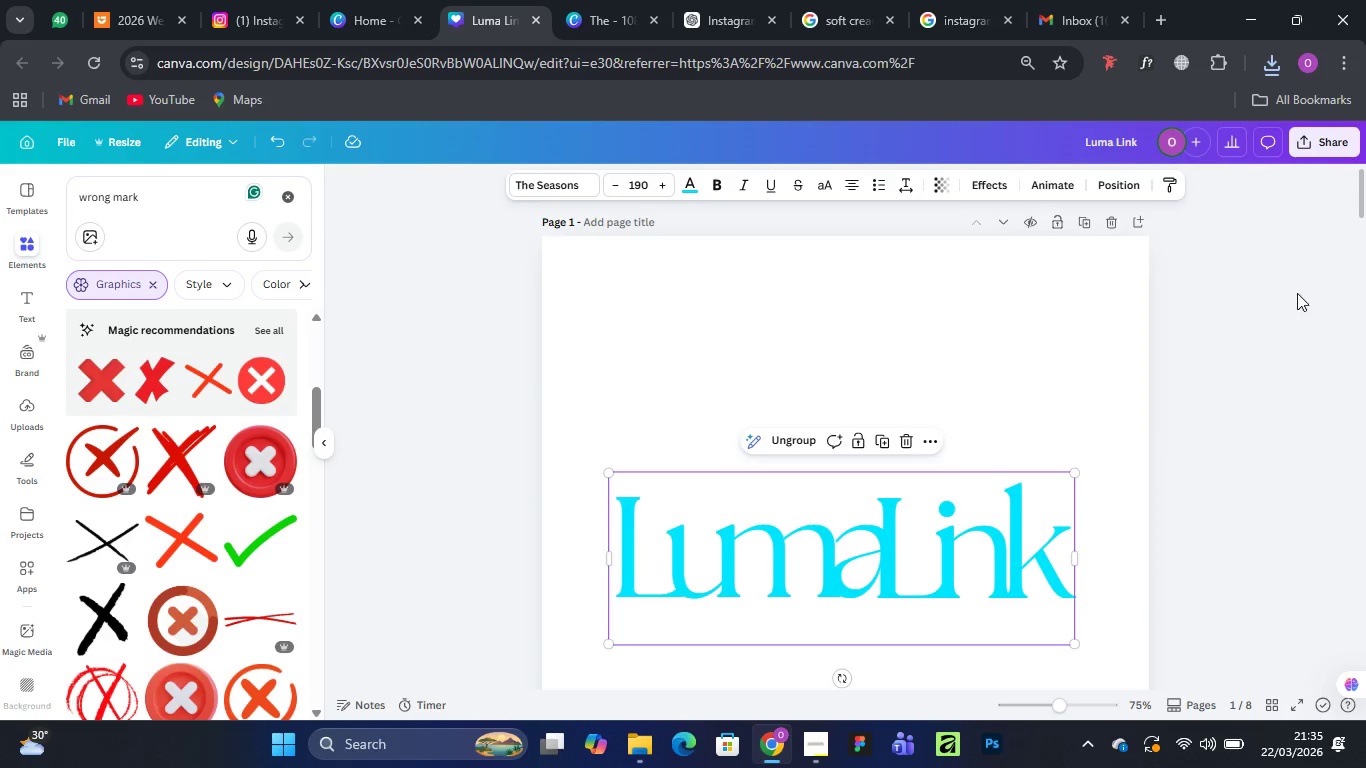 
left_click([1312, 143])
 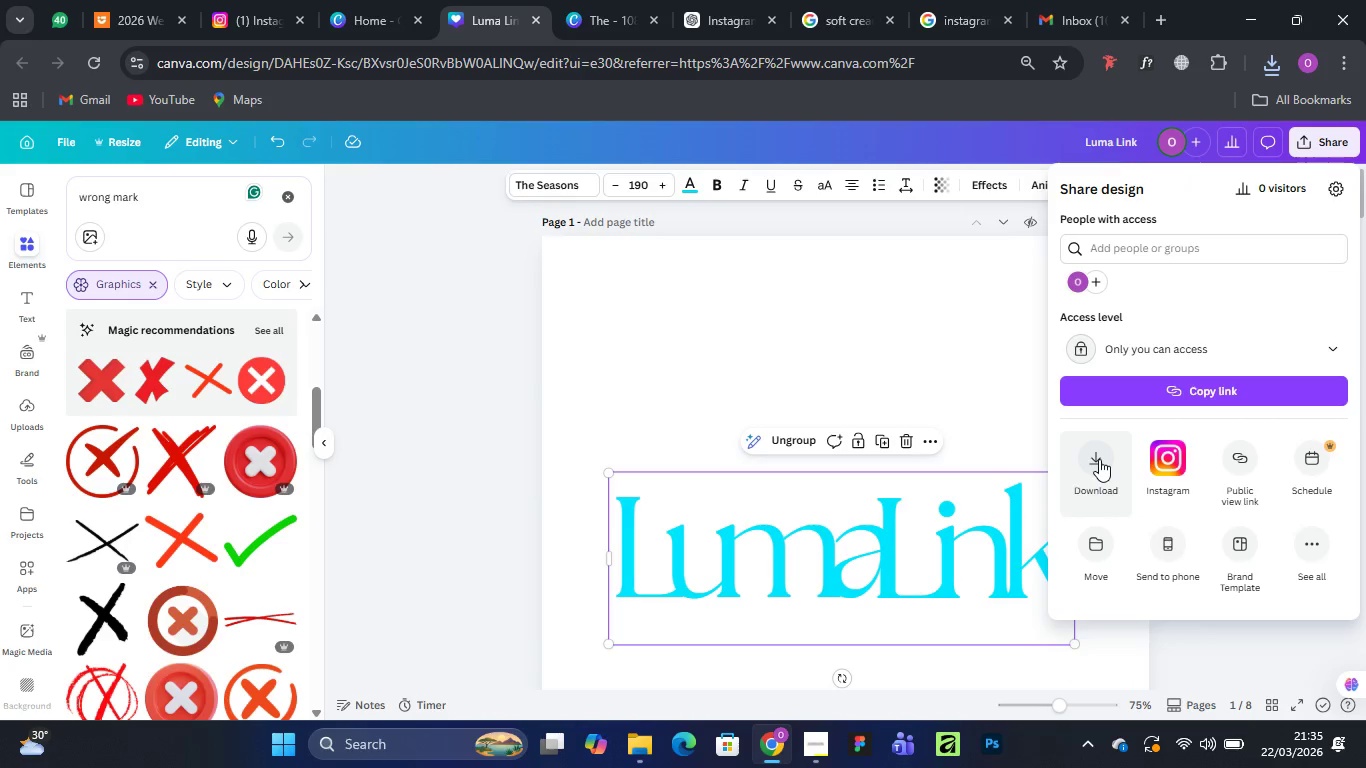 
left_click([1099, 452])
 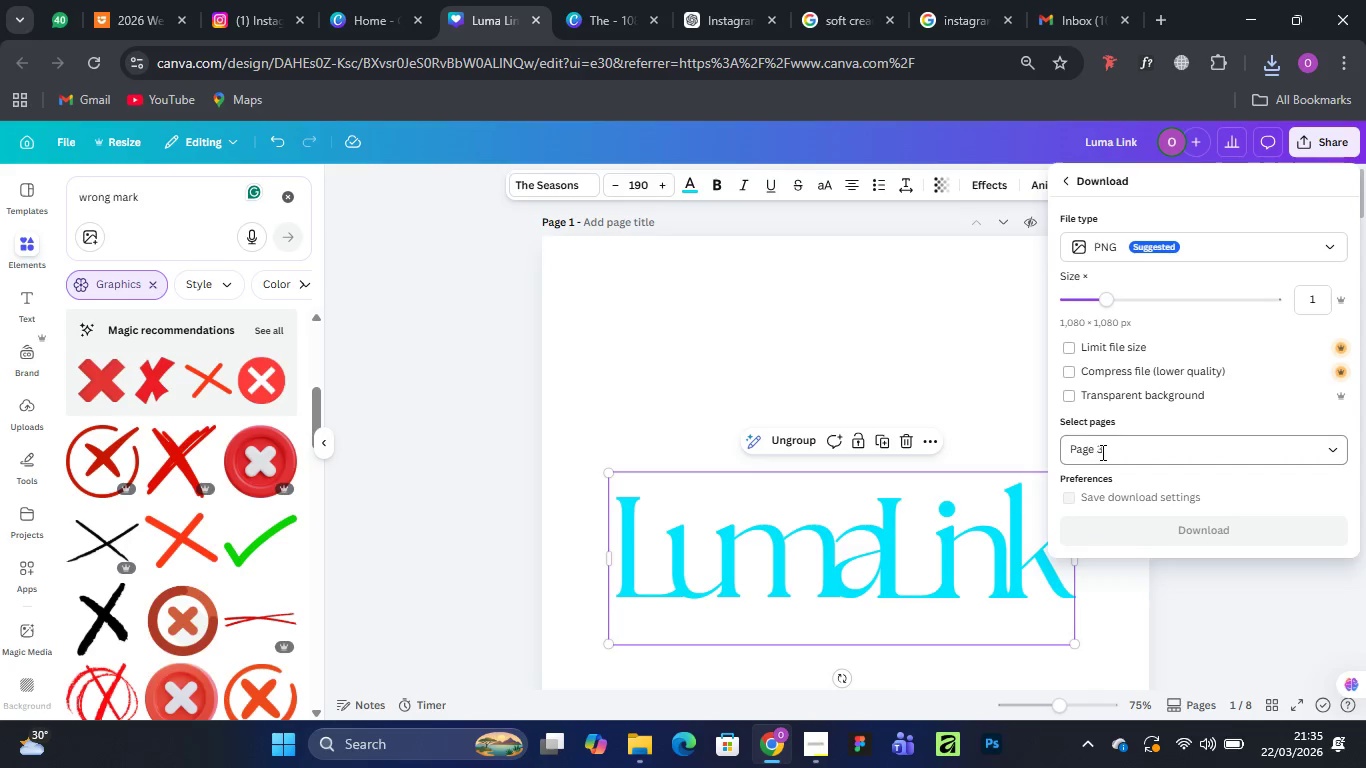 
left_click([1112, 448])
 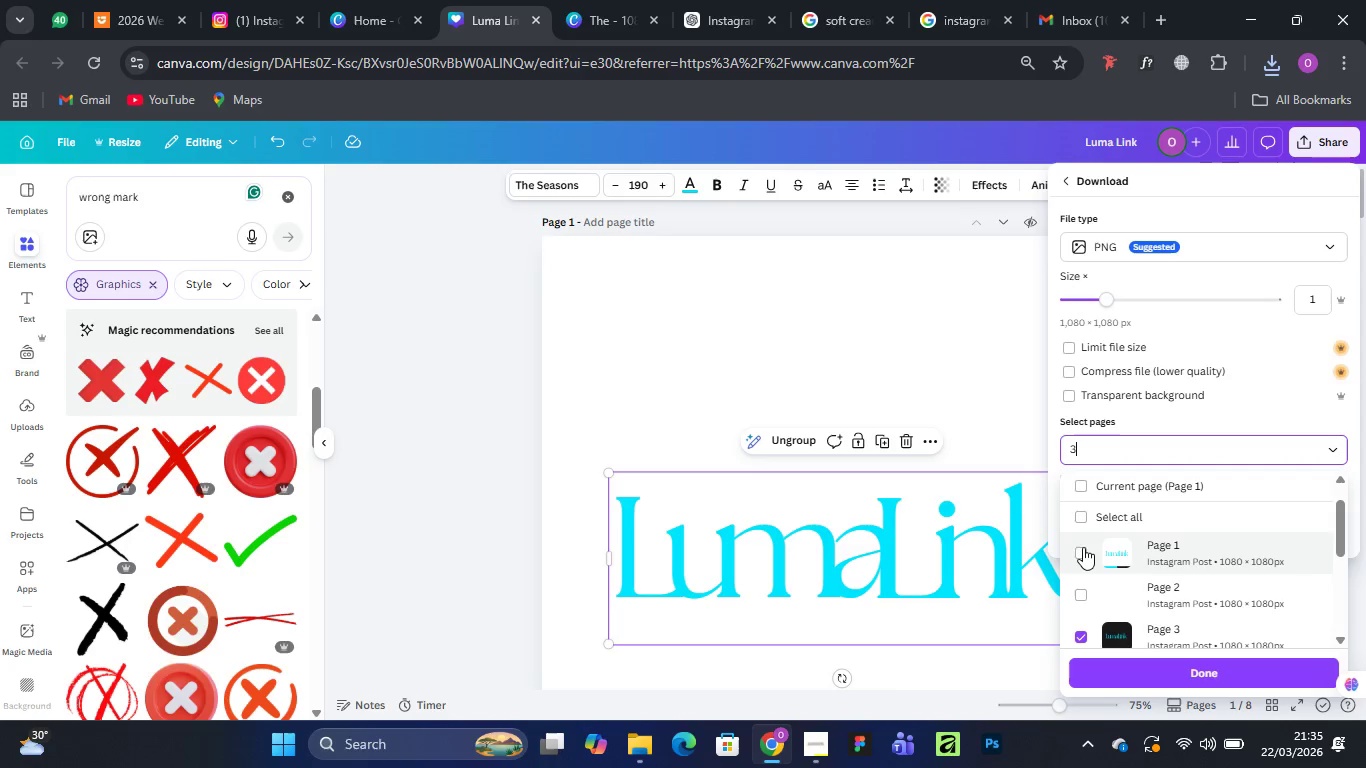 
scroll: coordinate [1122, 568], scroll_direction: up, amount: 3.0
 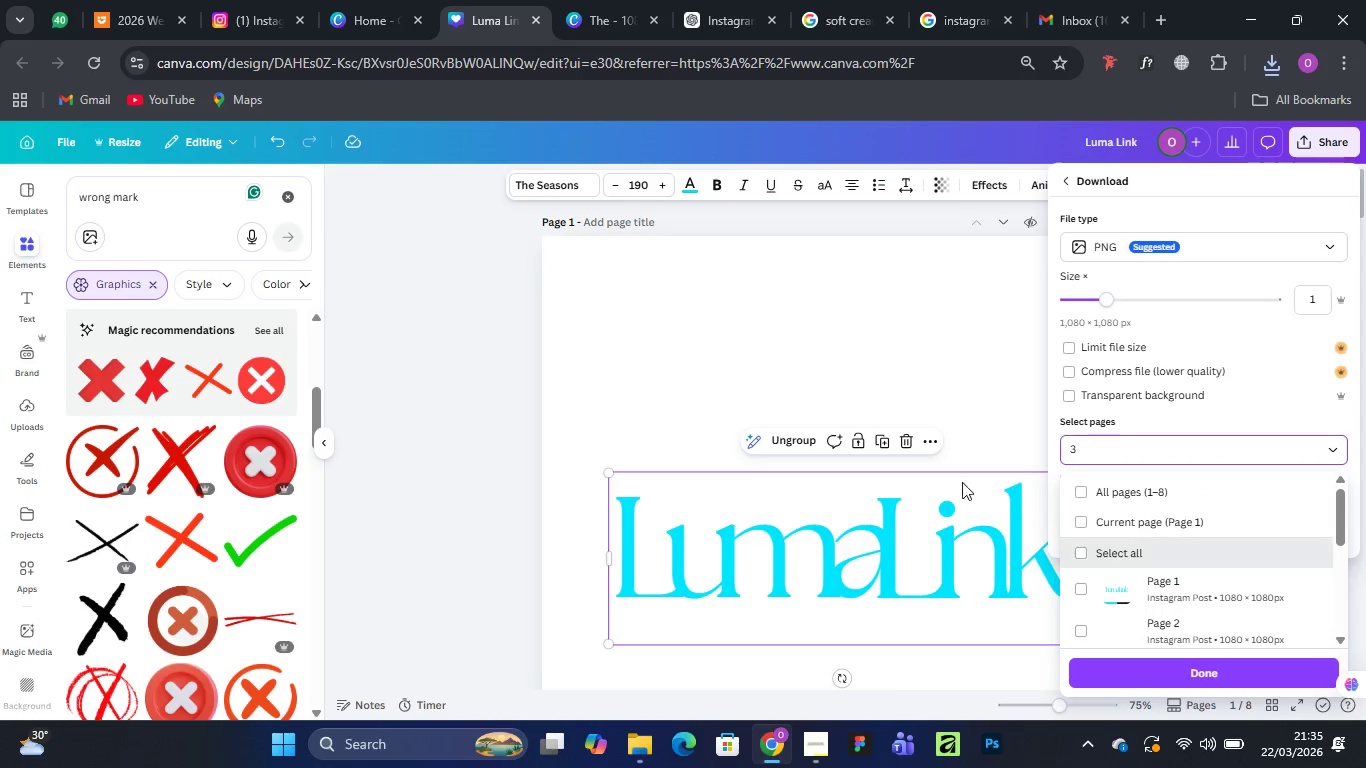 
left_click([909, 330])
 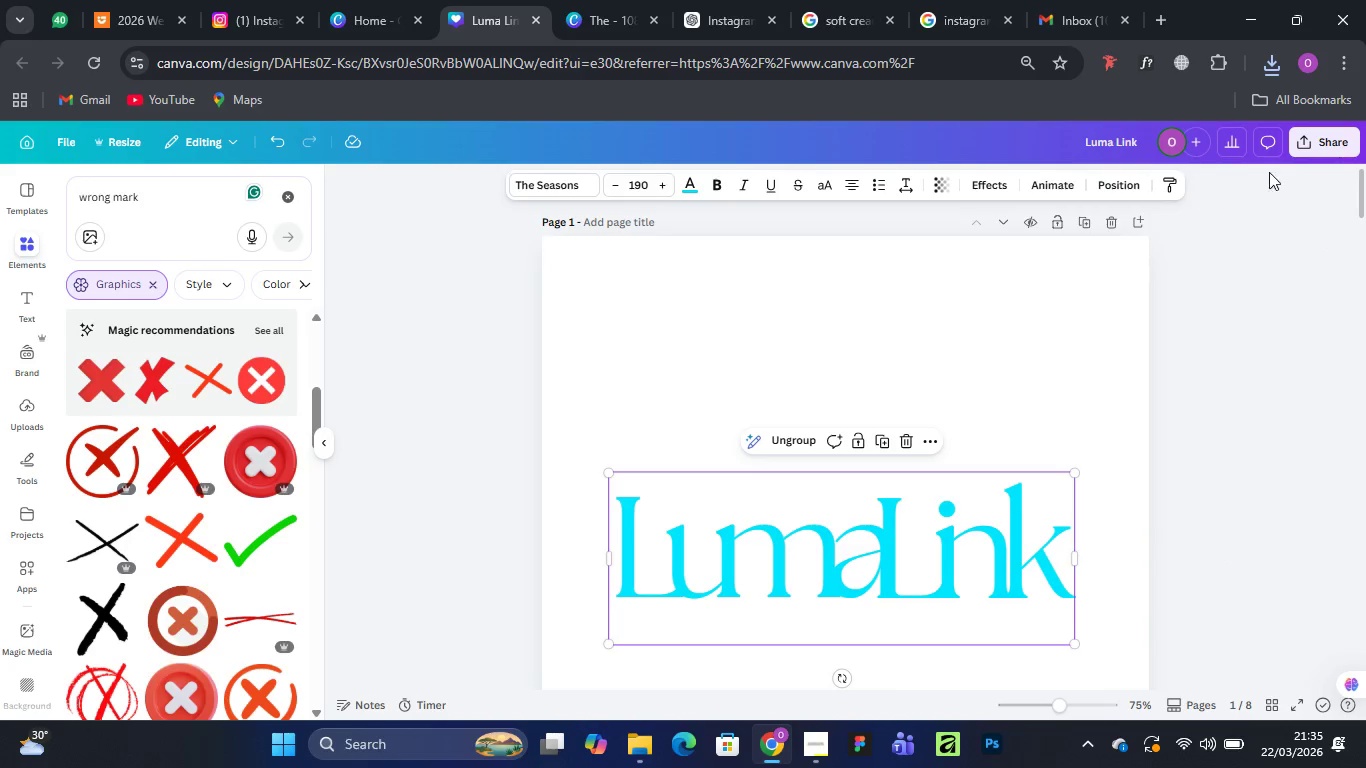 
left_click([1324, 148])
 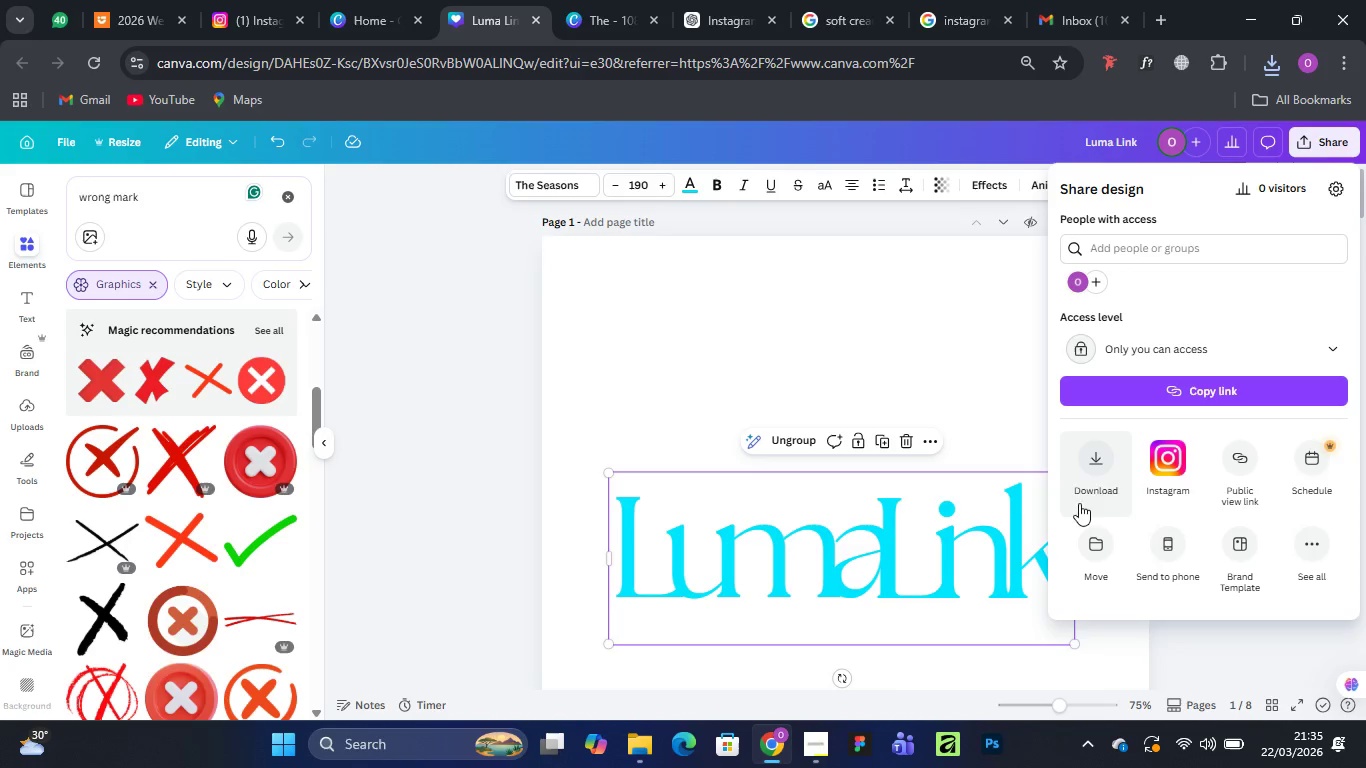 
left_click([1090, 479])
 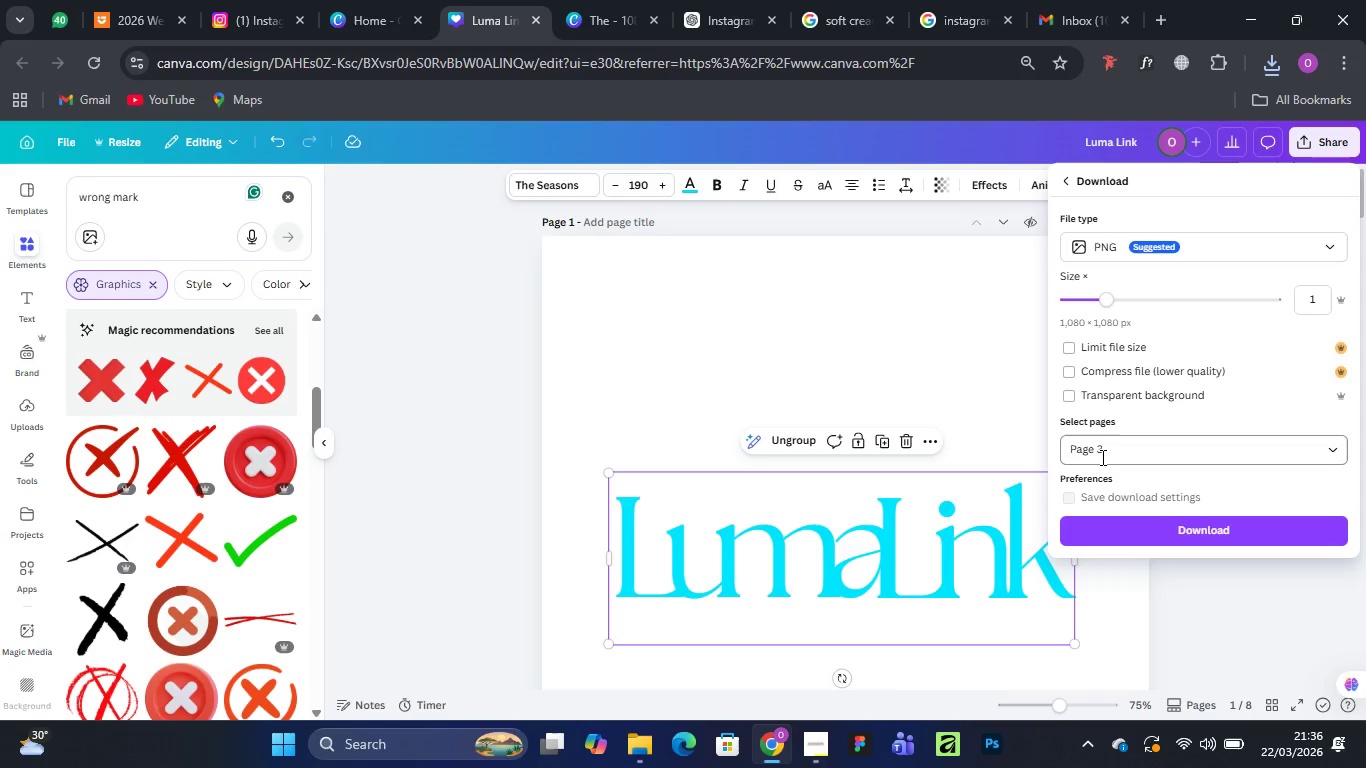 
wait(42.45)
 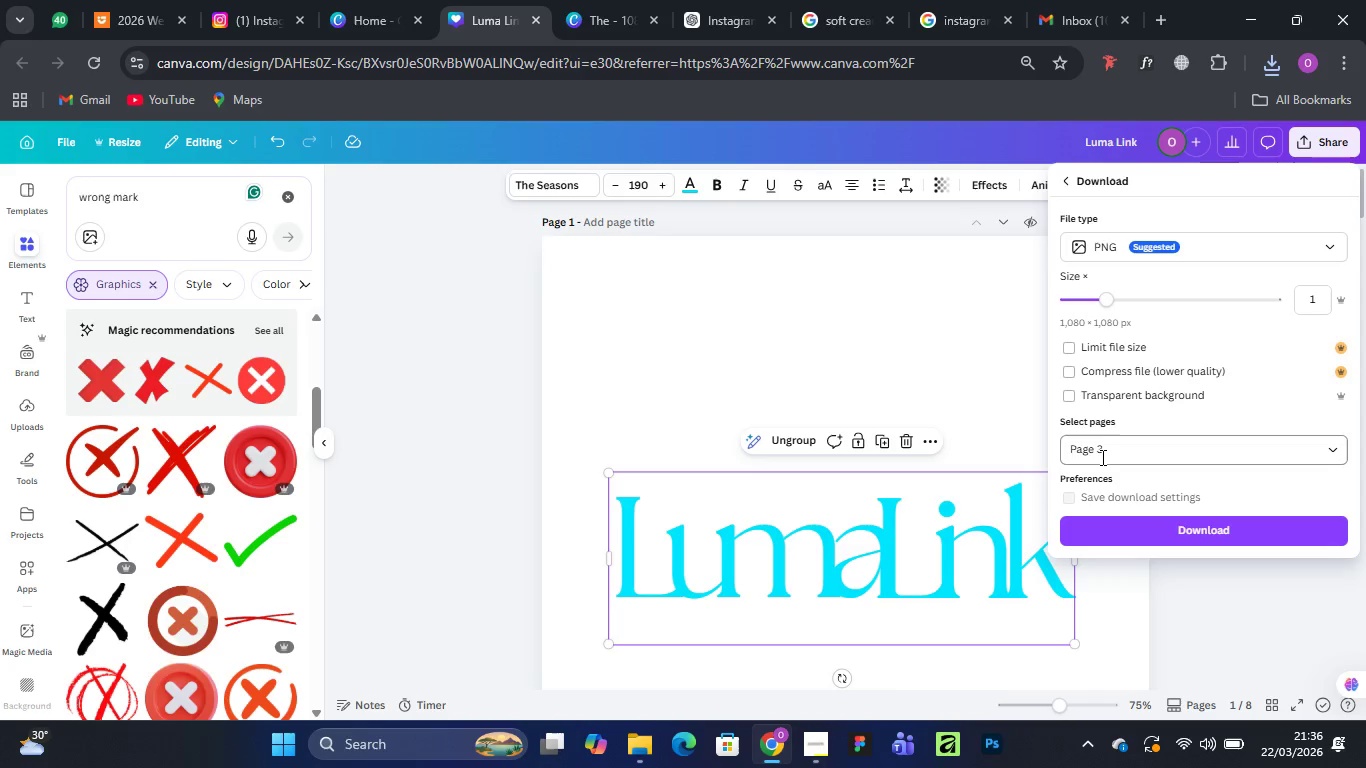 
left_click([1134, 451])
 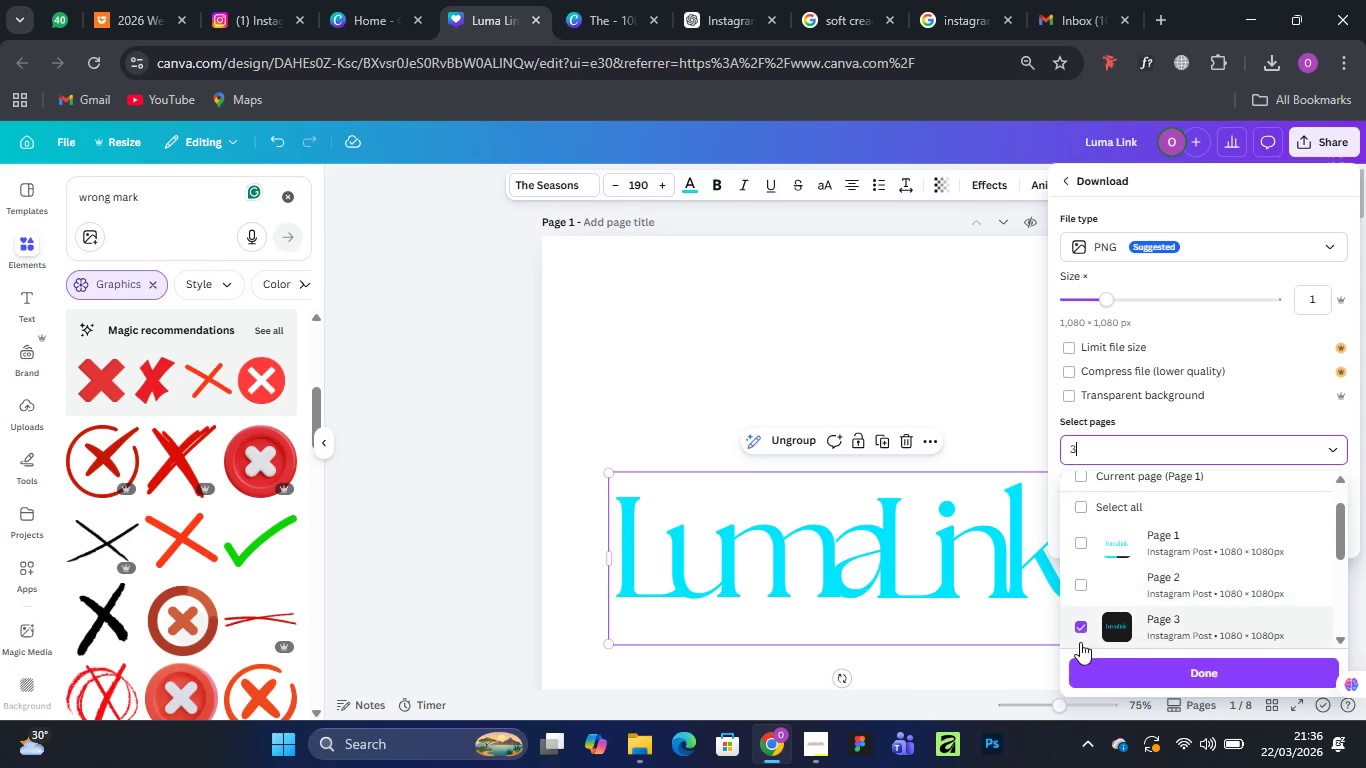 
left_click([1076, 632])
 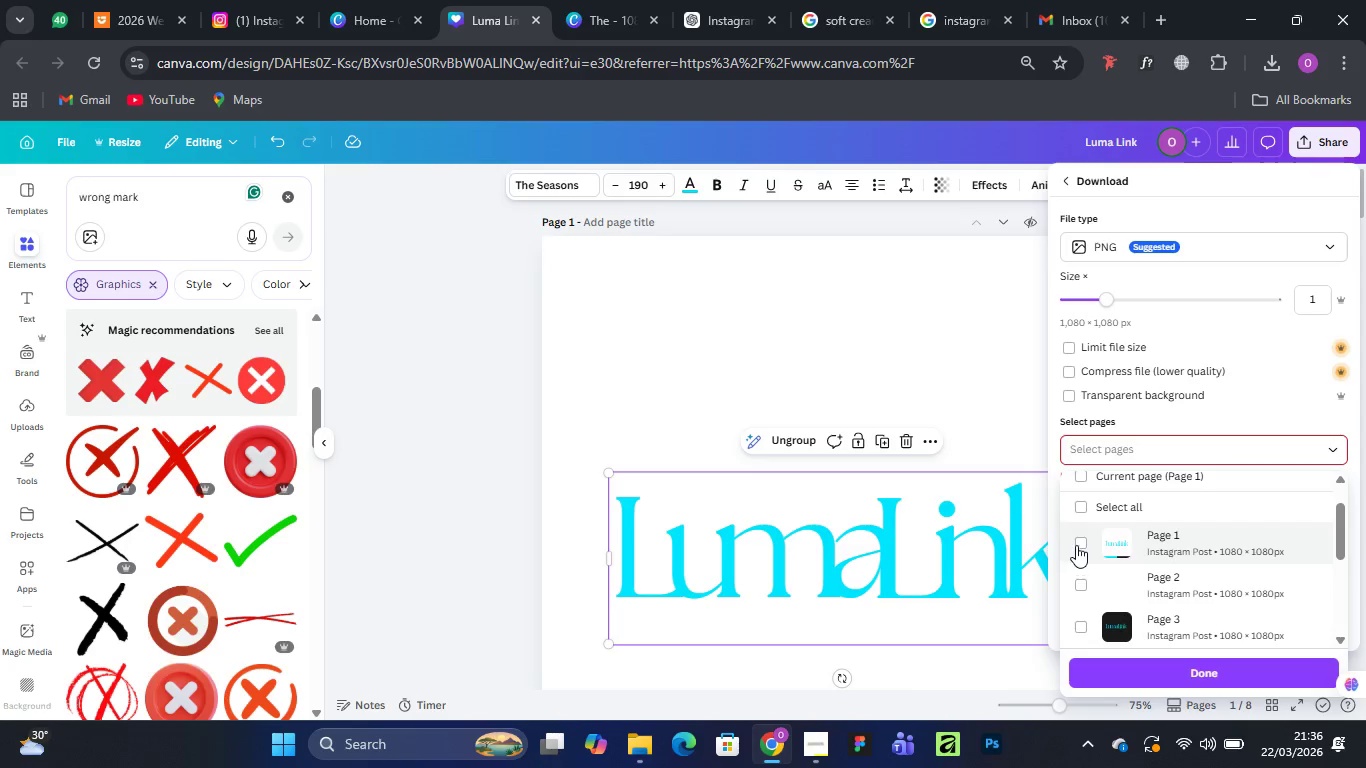 
left_click([1078, 542])
 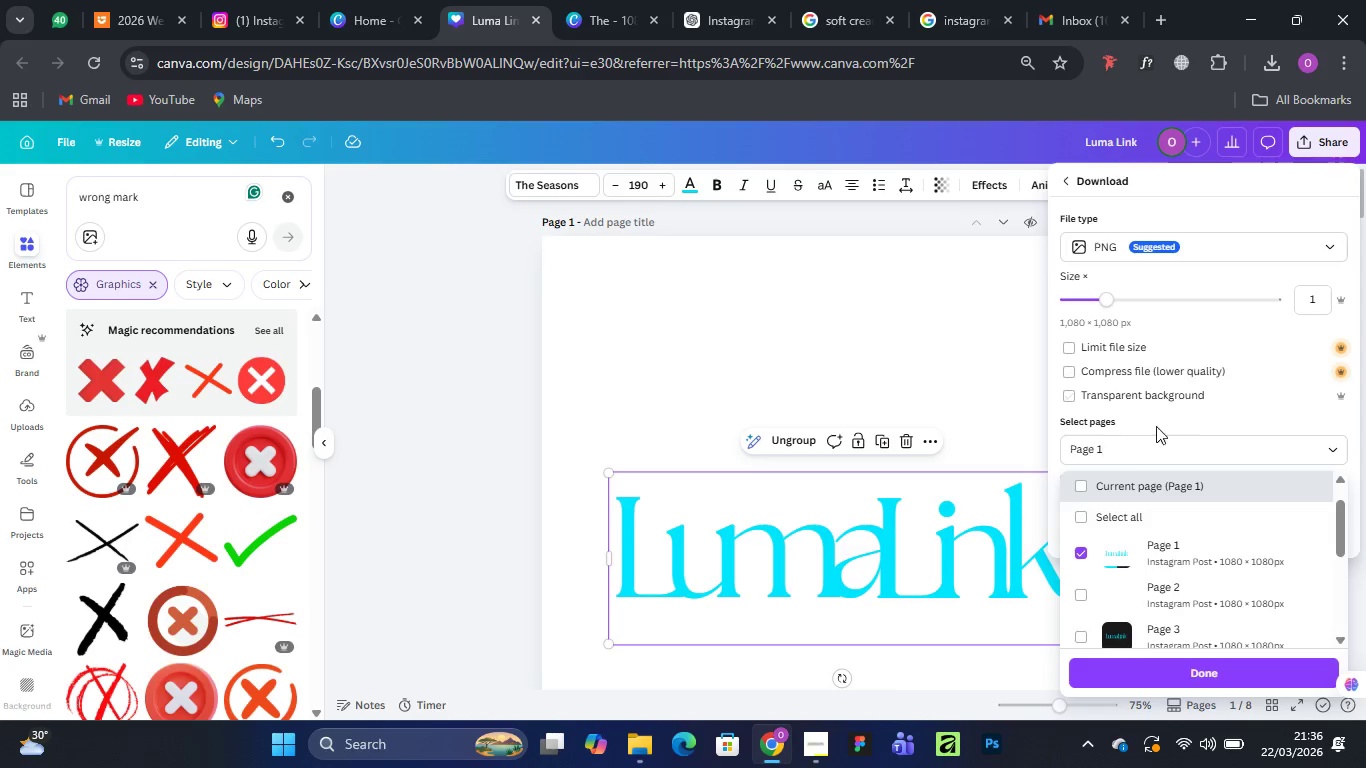 
scroll: coordinate [1180, 440], scroll_direction: down, amount: 2.0
 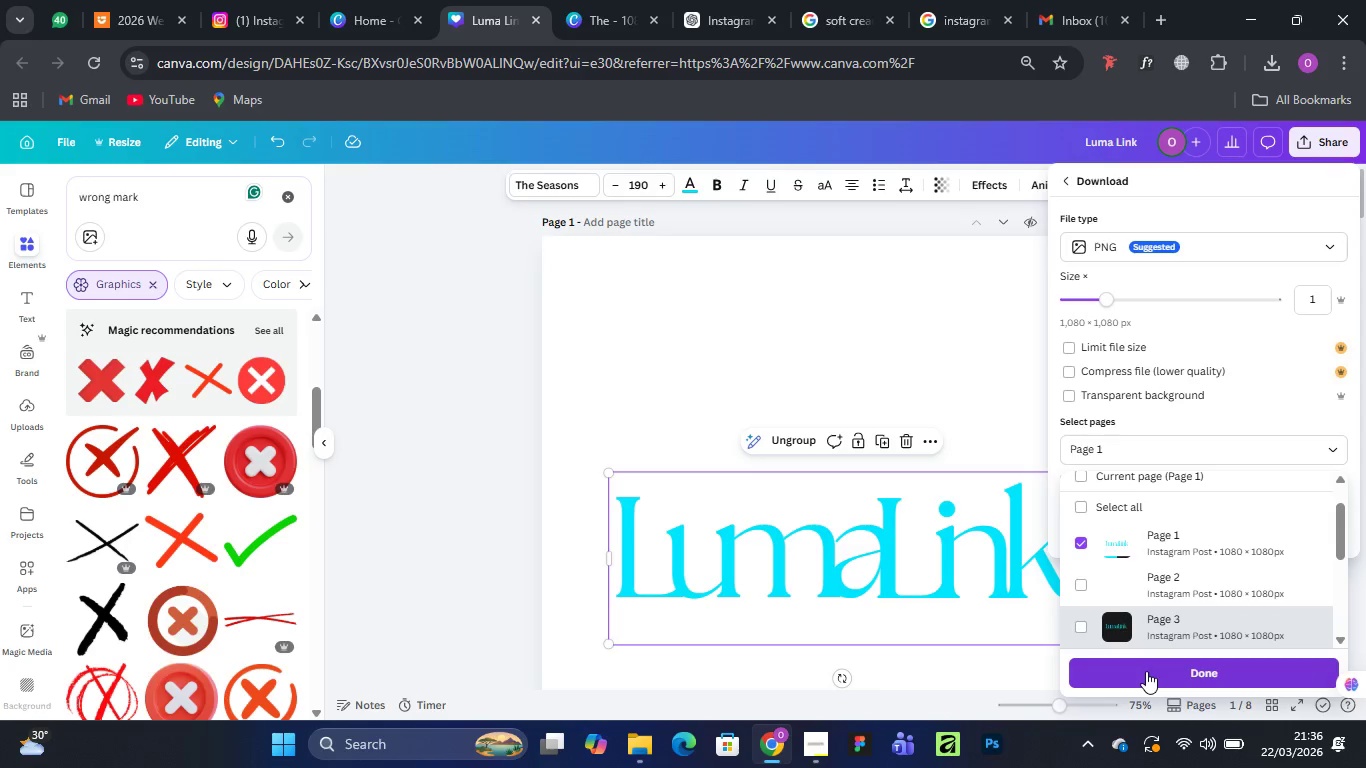 
wait(5.82)
 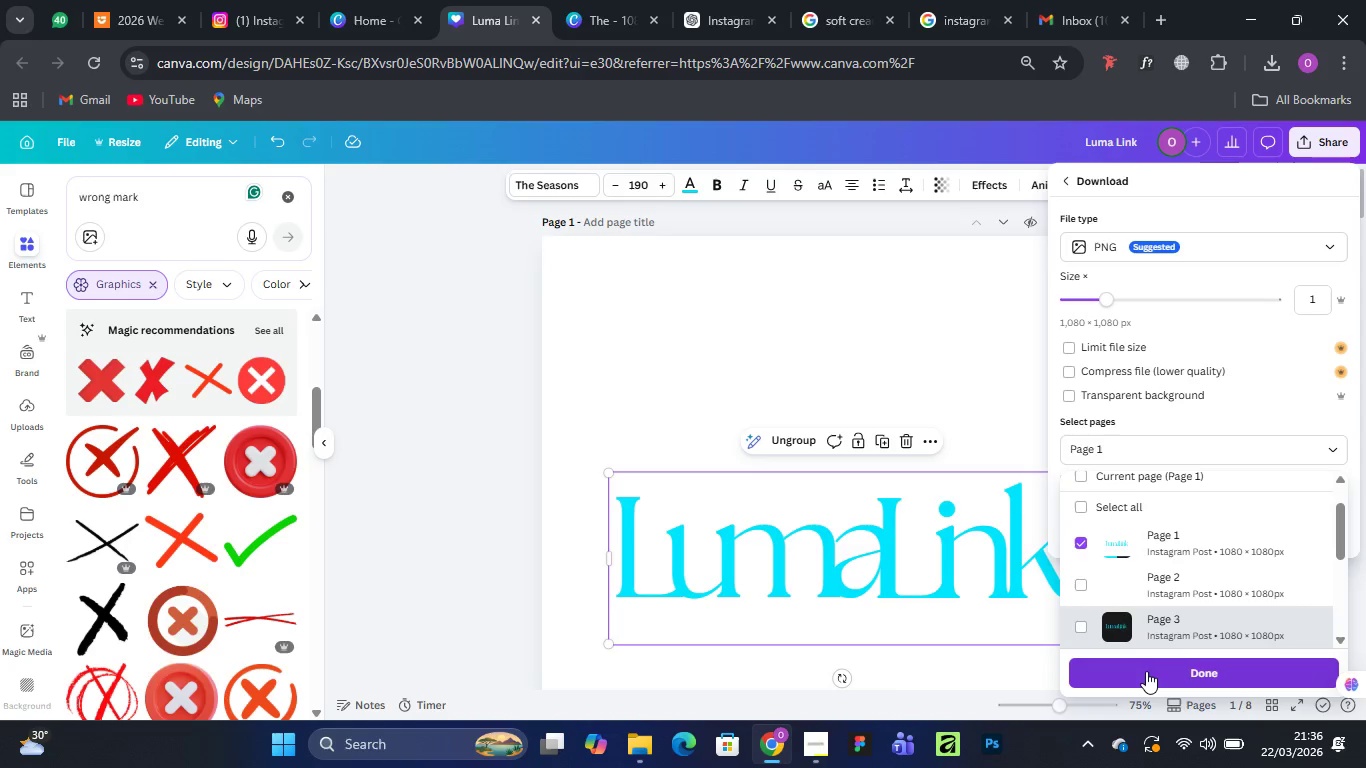 
left_click([1146, 671])
 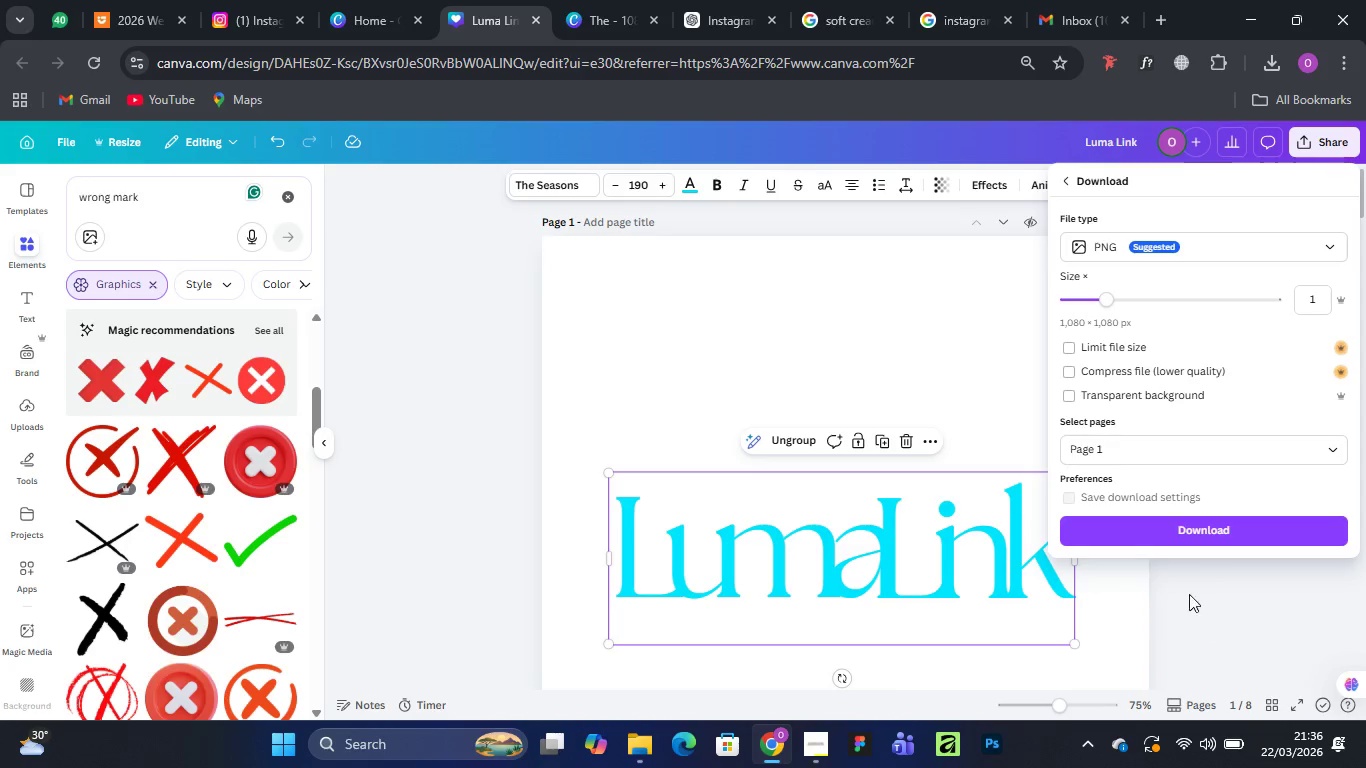 
wait(12.09)
 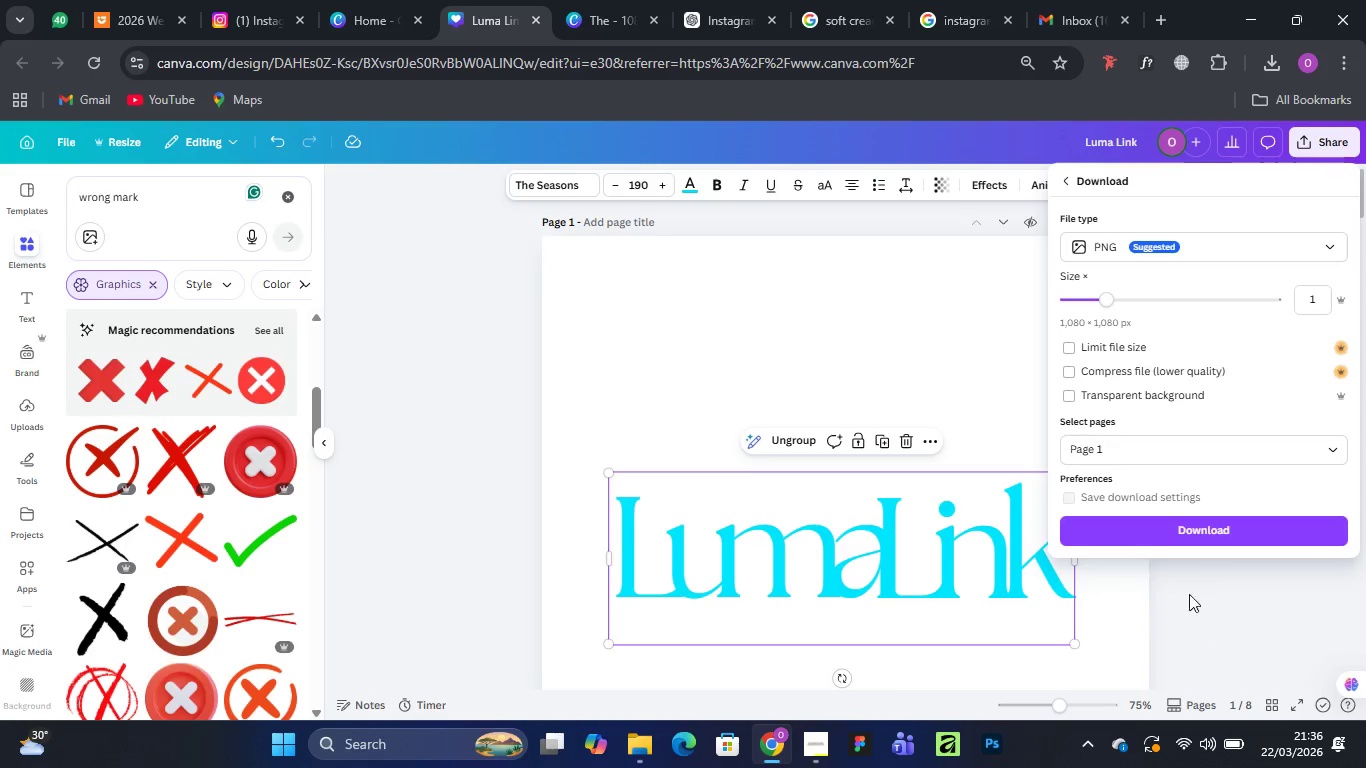 
left_click([1134, 523])
 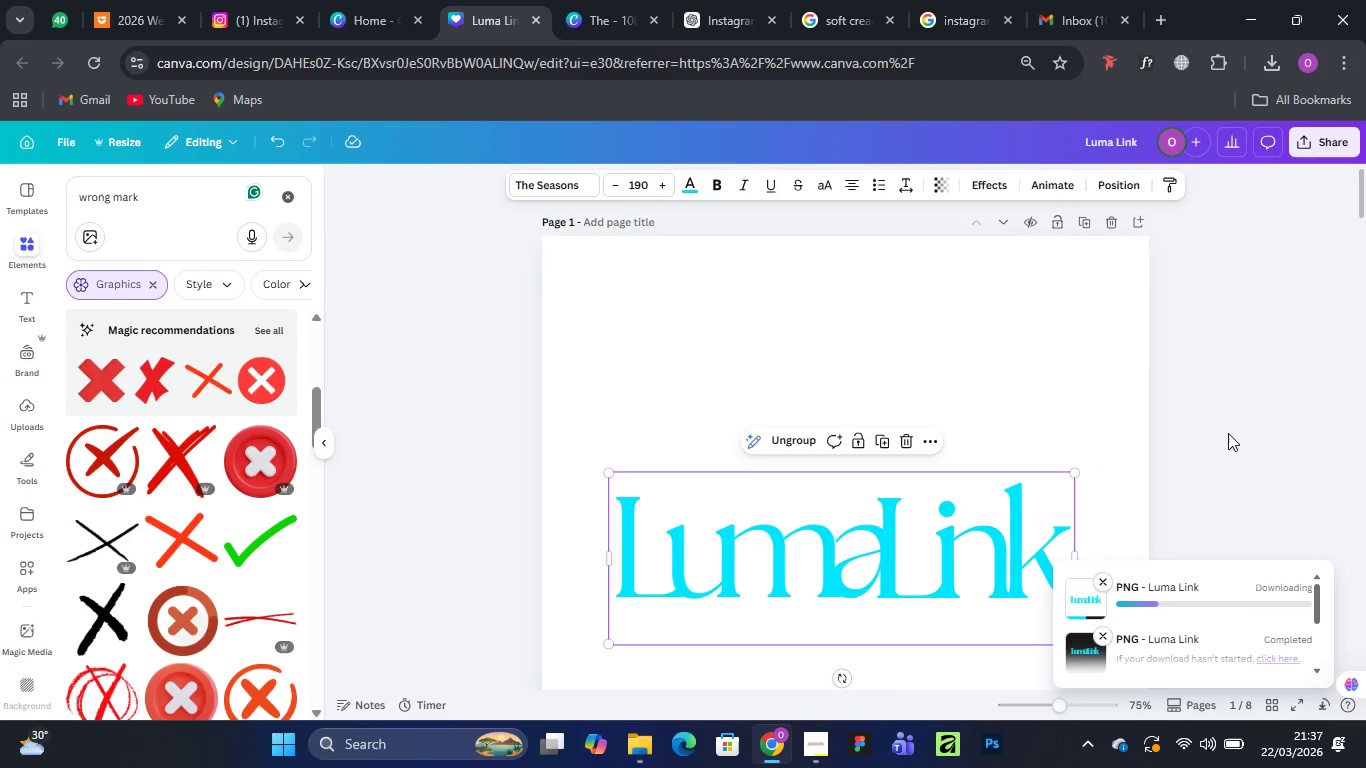 
mouse_move([1198, 436])
 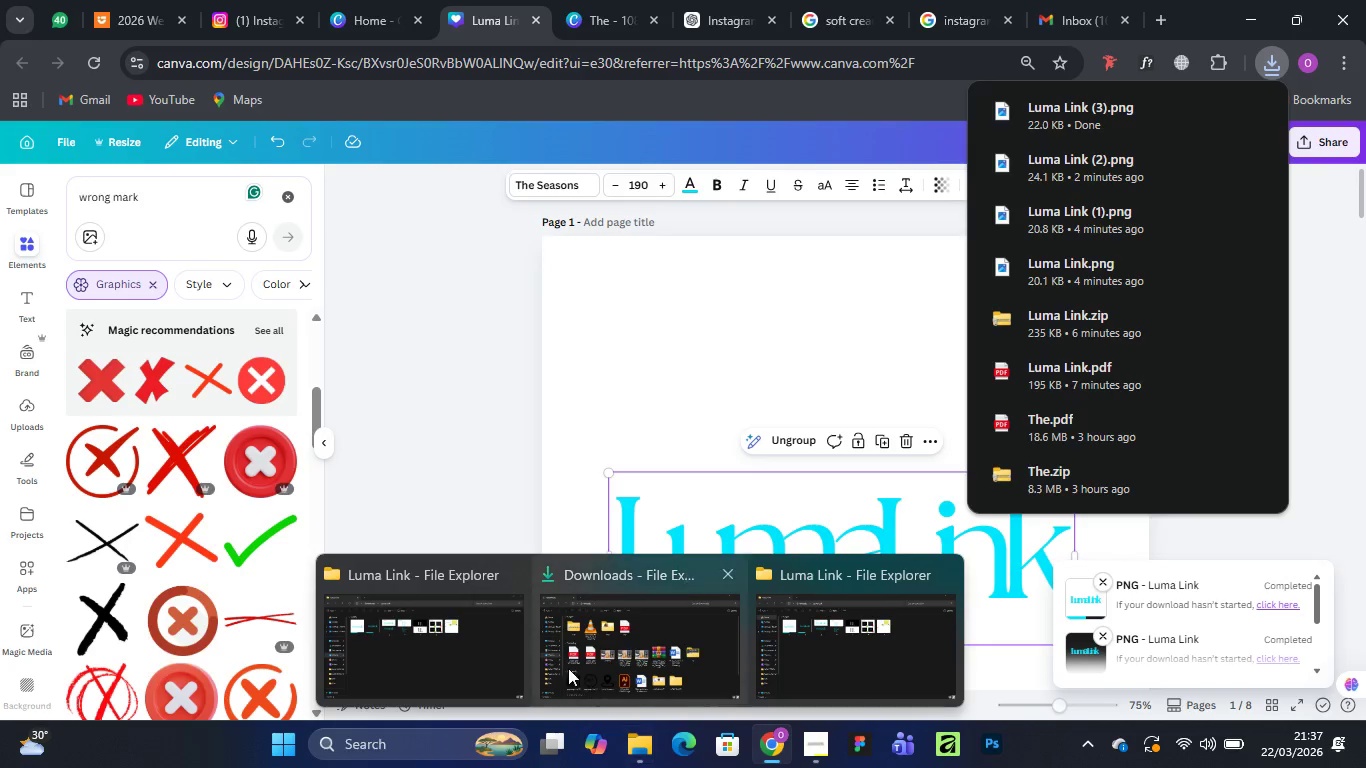 
left_click([446, 649])
 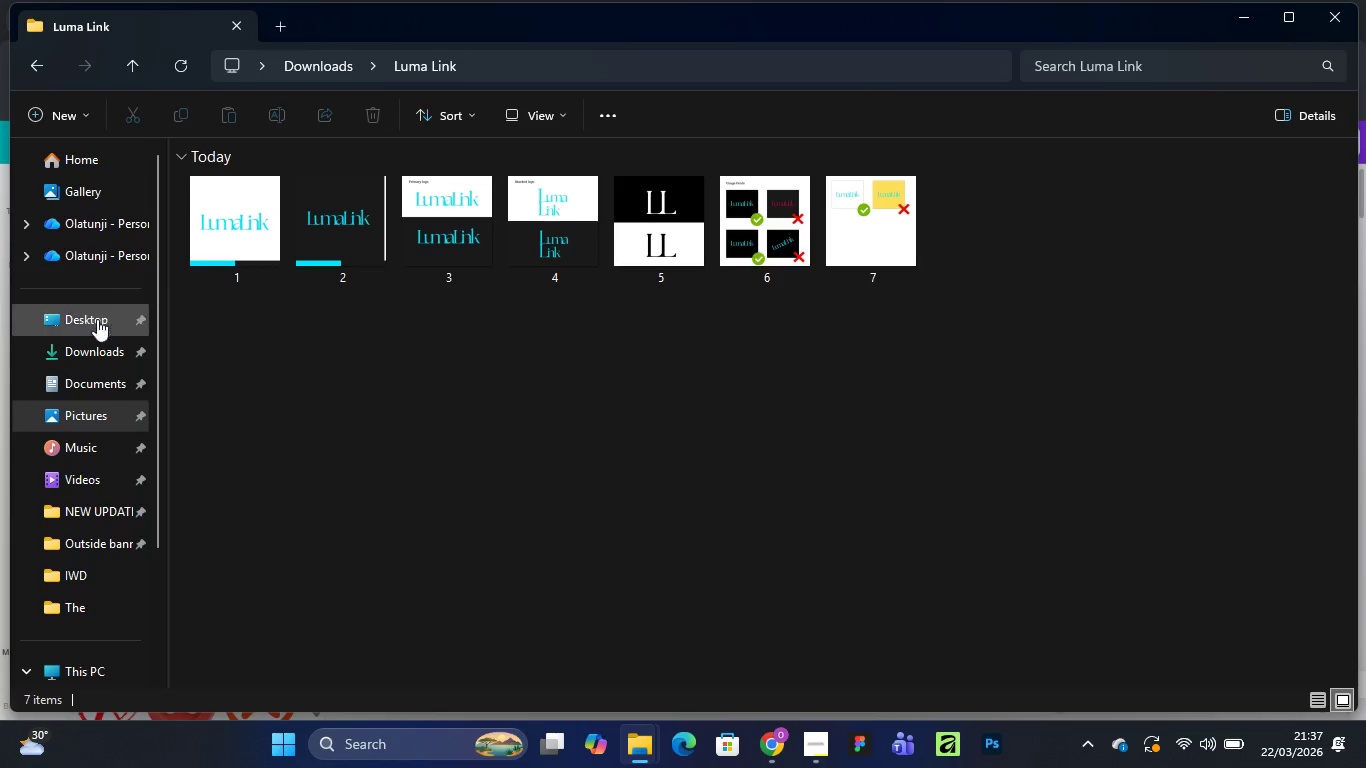 
left_click([101, 363])
 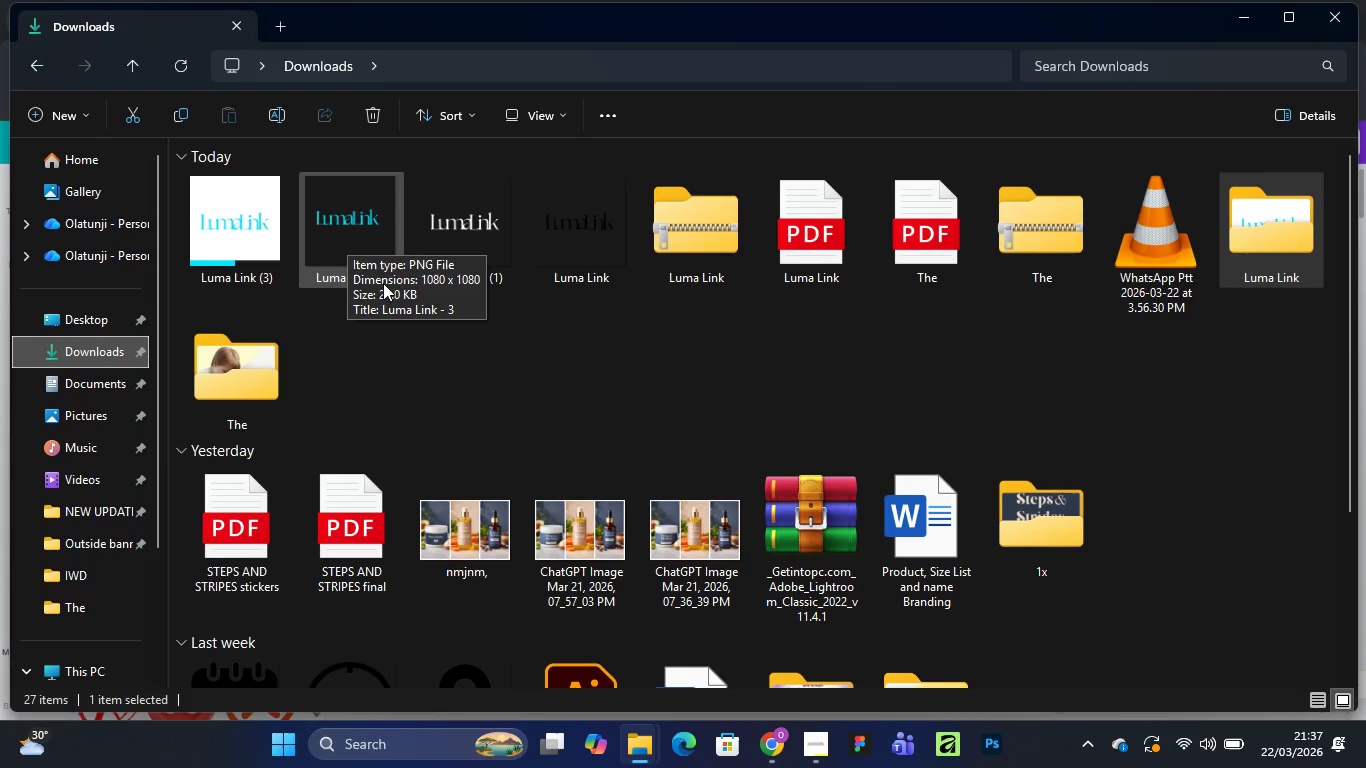 
wait(7.44)
 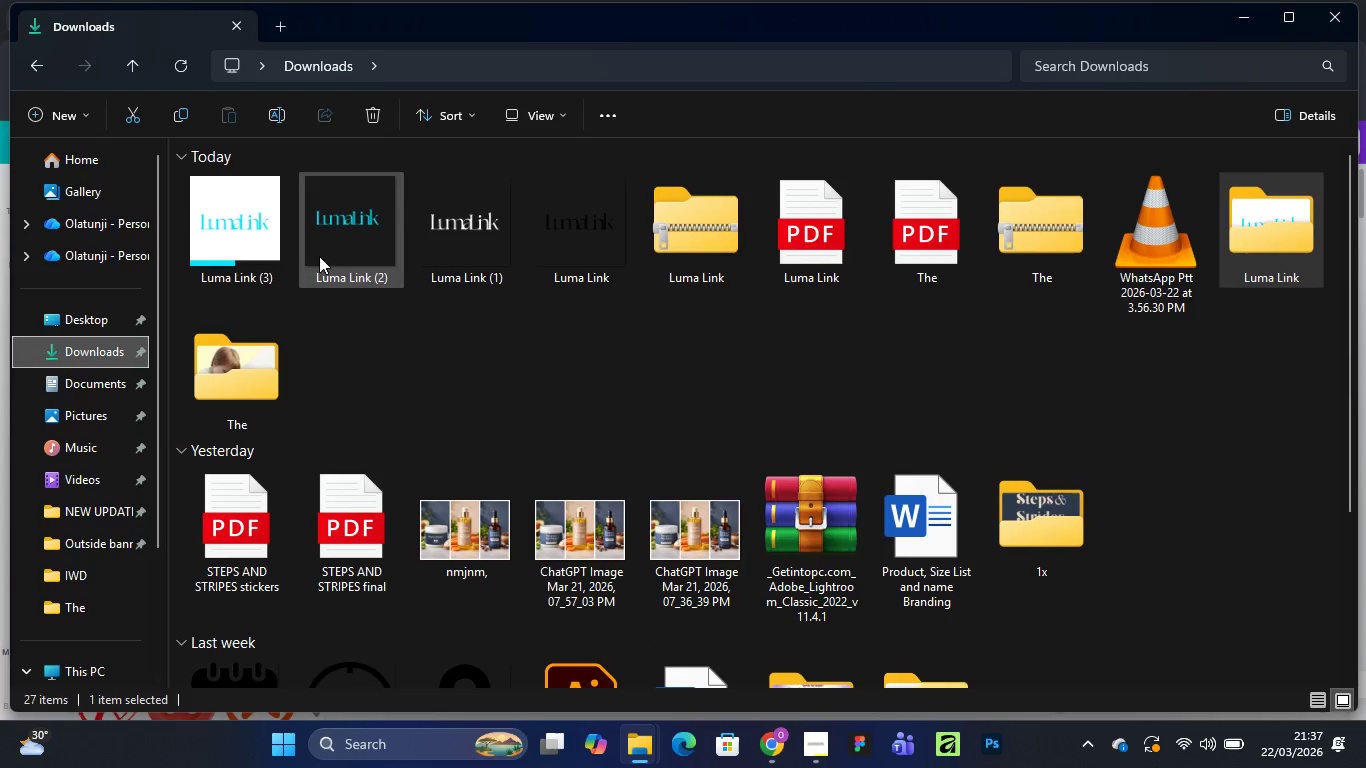 
left_click([772, 671])